 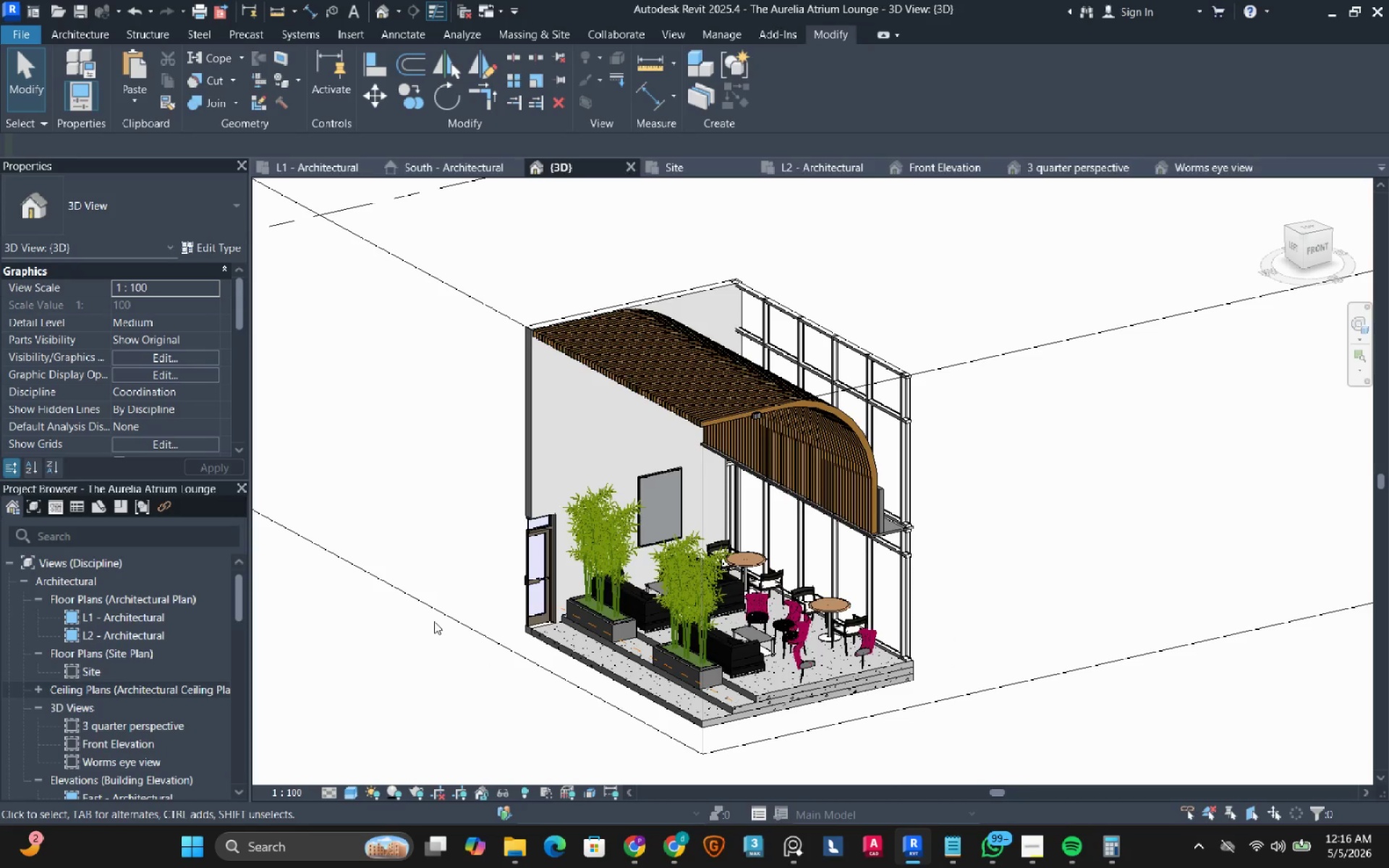 
left_click([436, 610])
 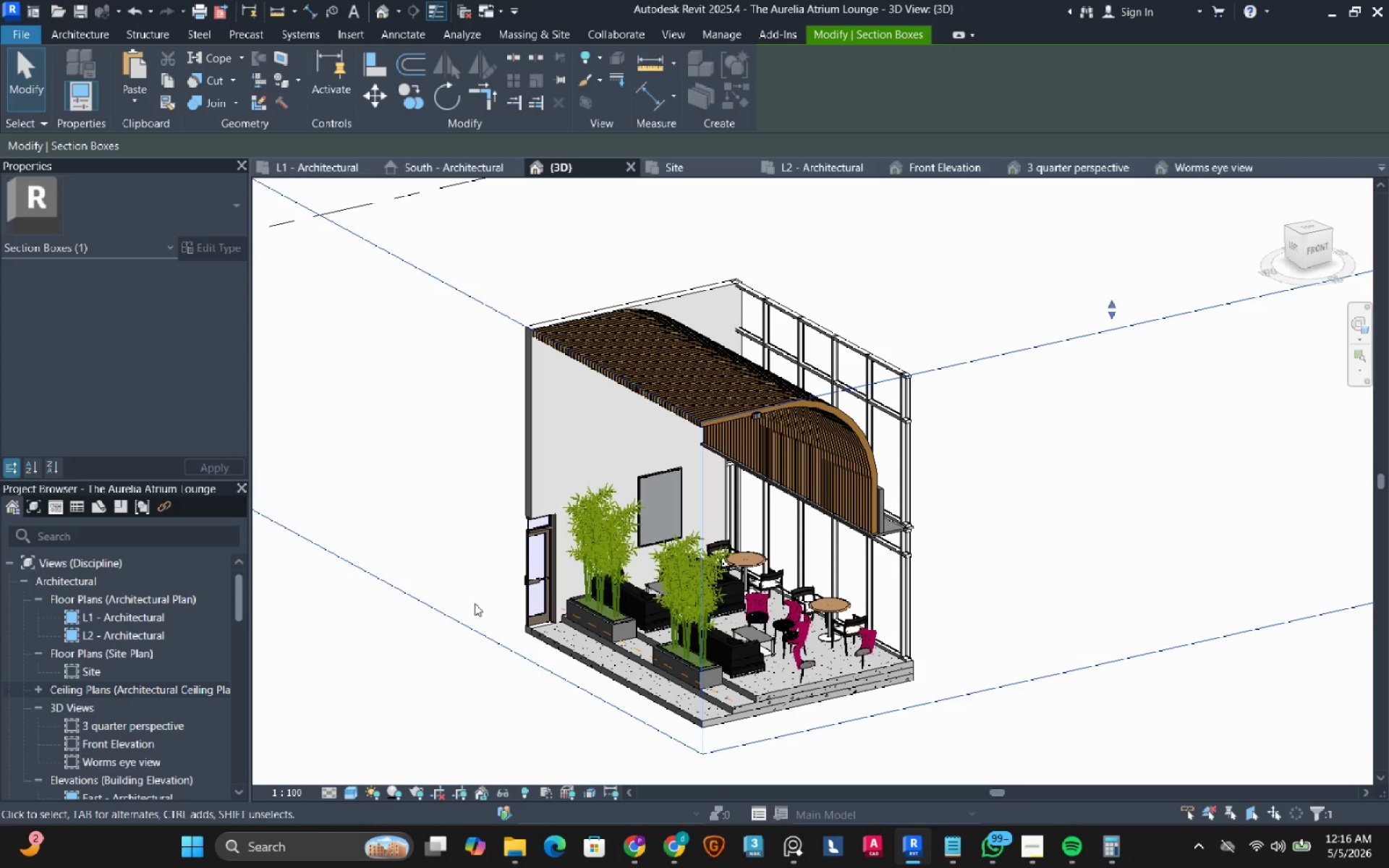 
scroll: coordinate [663, 590], scroll_direction: down, amount: 2.0
 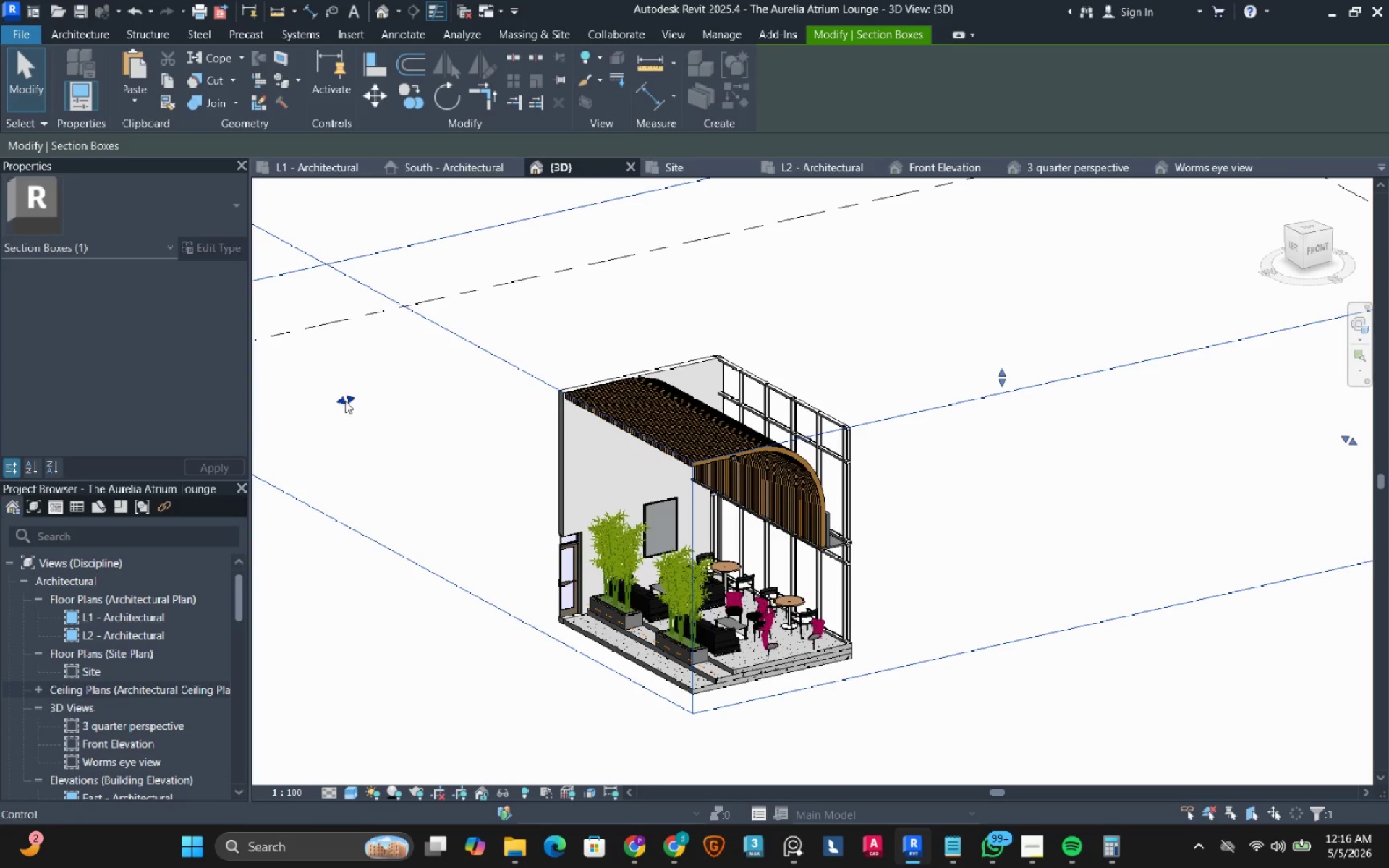 
left_click_drag(start_coordinate=[344, 401], to_coordinate=[329, 413])
 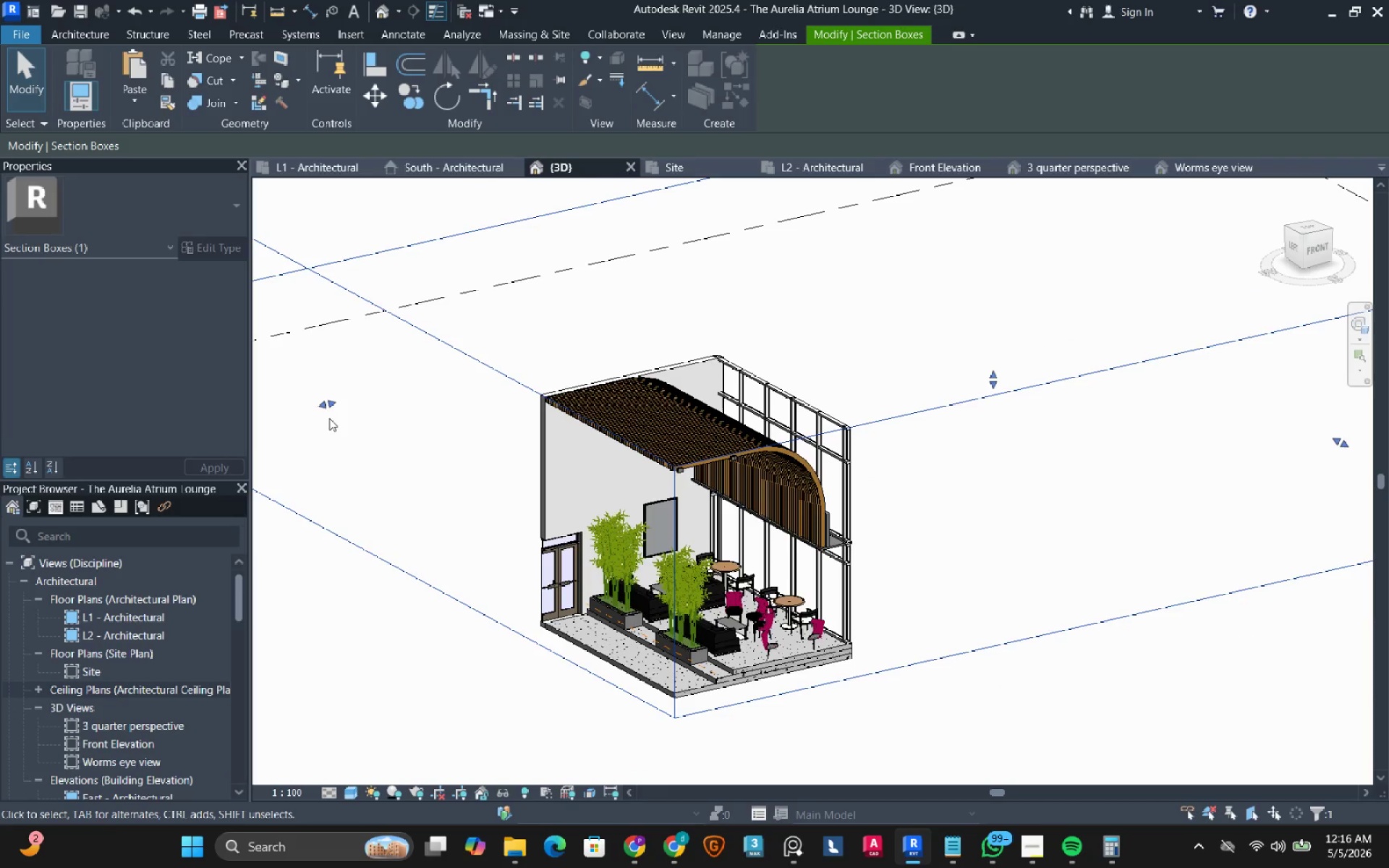 
scroll: coordinate [771, 485], scroll_direction: up, amount: 2.0
 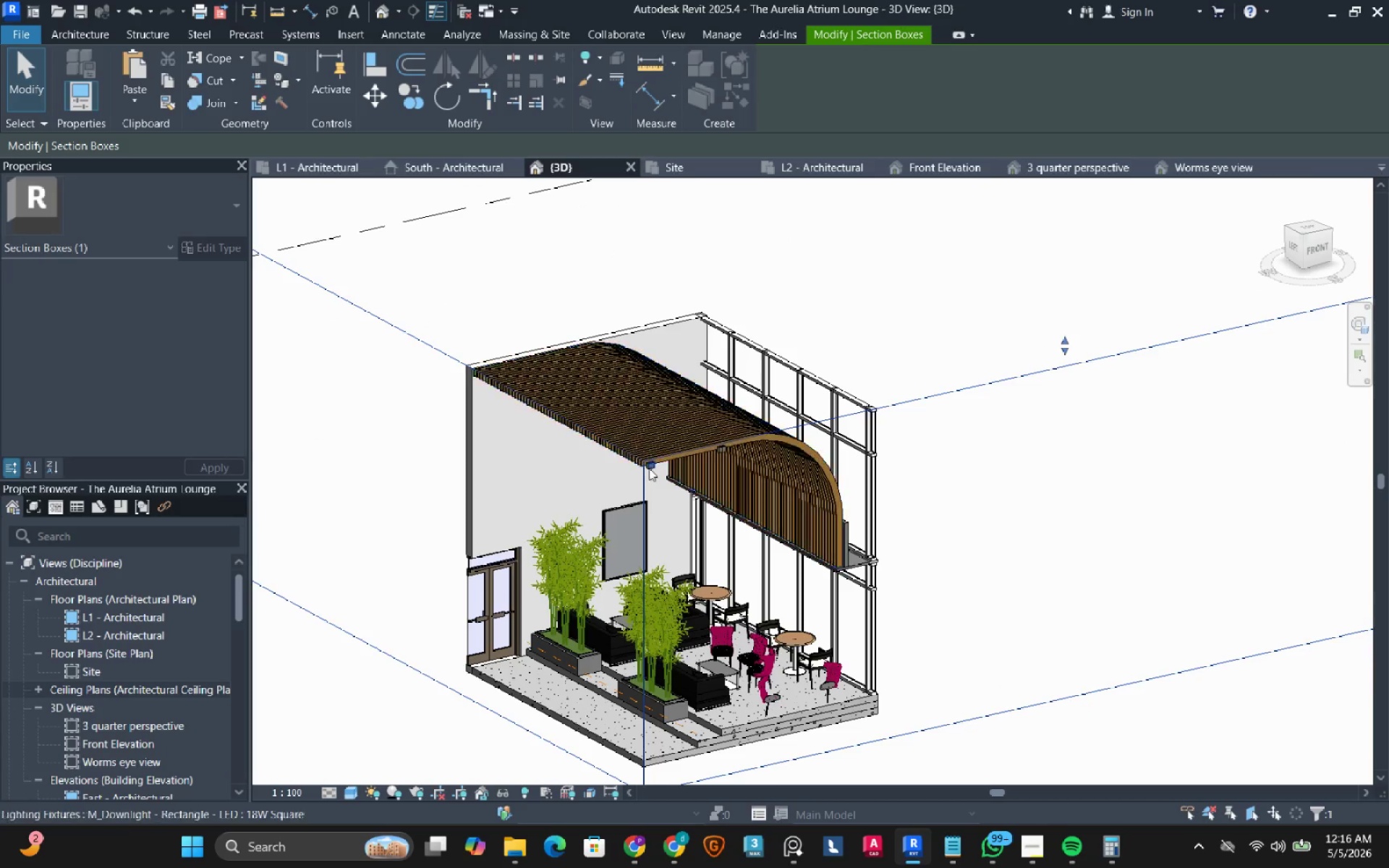 
hold_key(key=ShiftLeft, duration=0.8)
 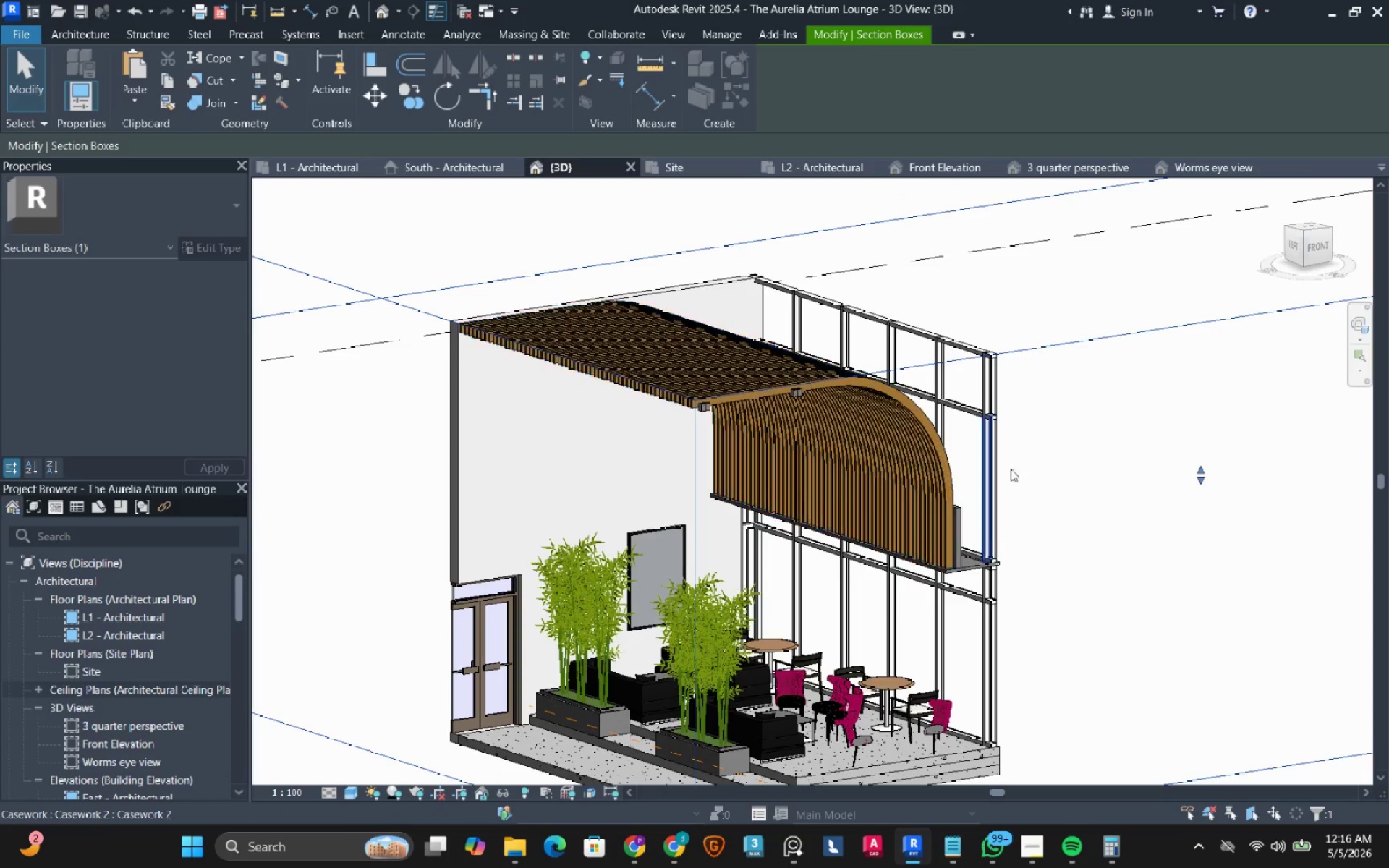 
scroll: coordinate [619, 400], scroll_direction: up, amount: 2.0
 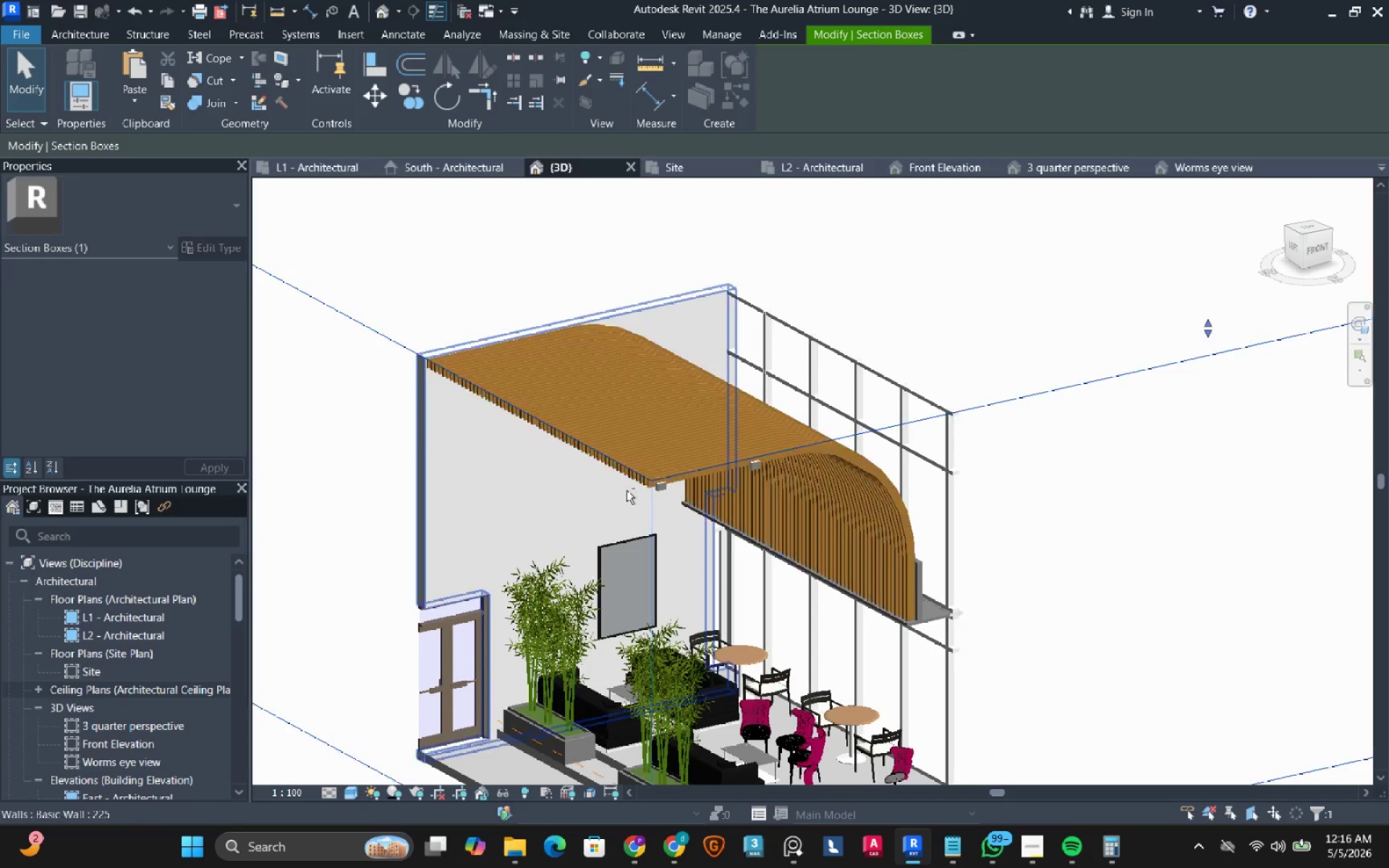 
scroll: coordinate [1150, 467], scroll_direction: down, amount: 7.0
 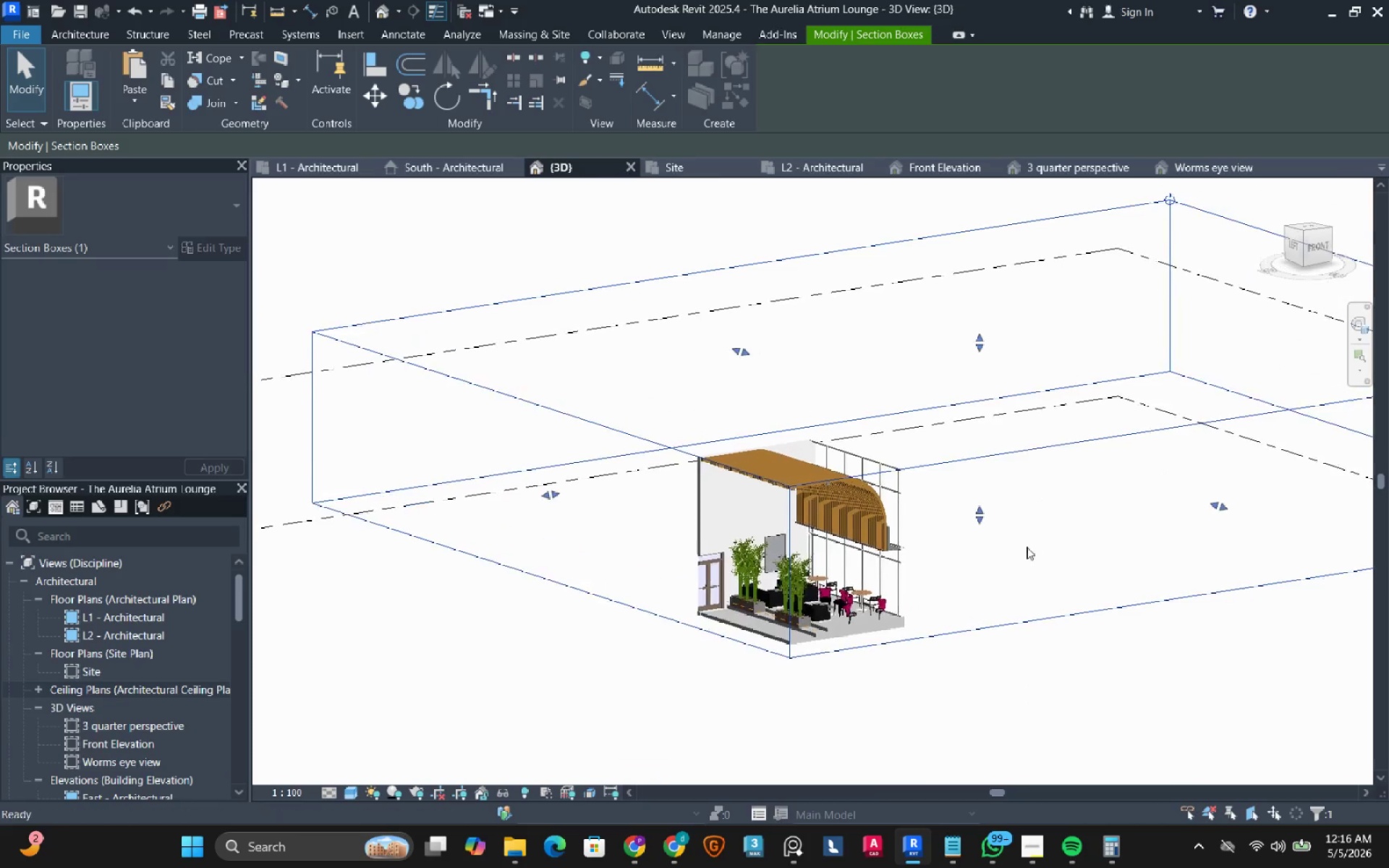 
hold_key(key=ShiftLeft, duration=0.39)
 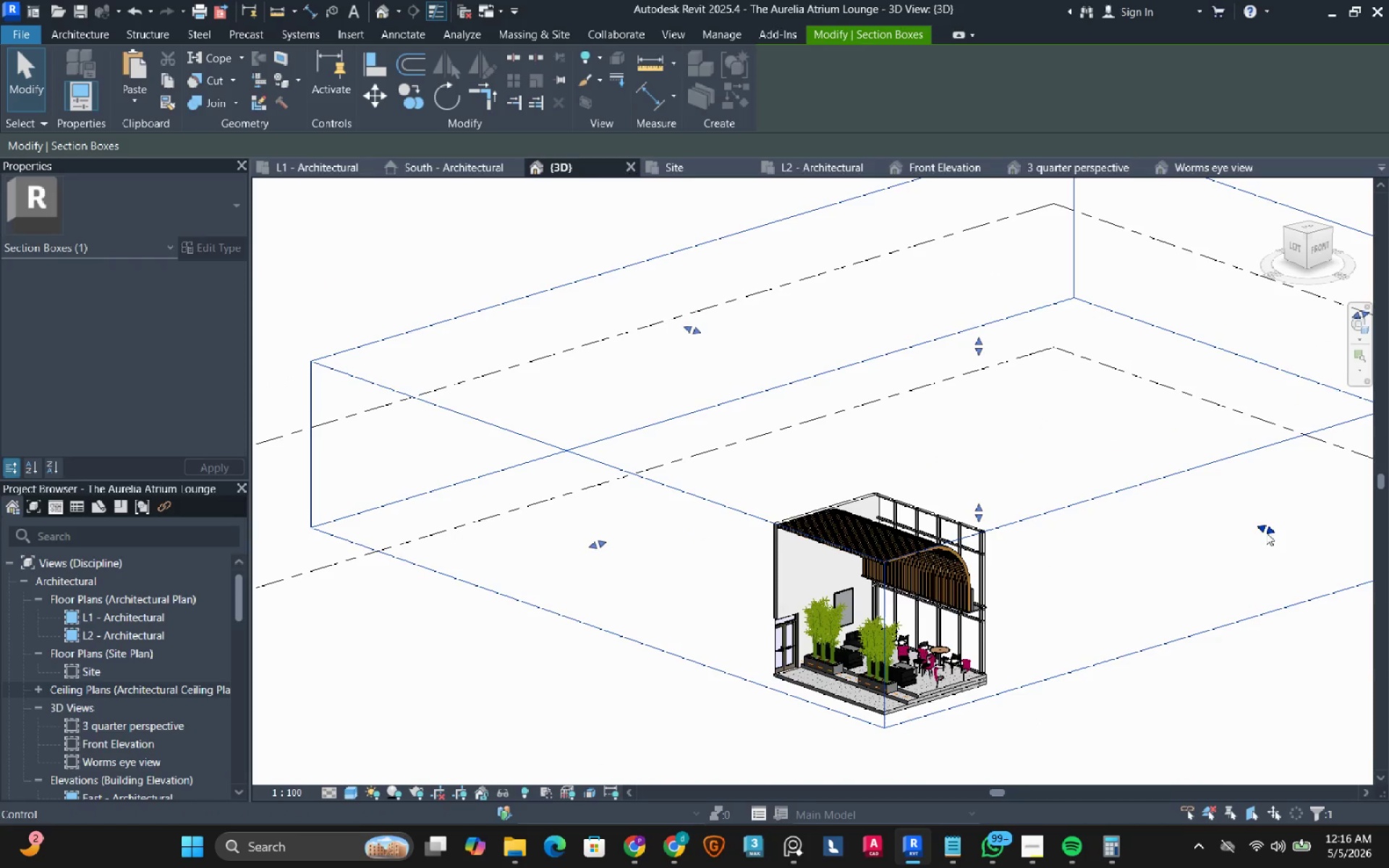 
left_click_drag(start_coordinate=[1268, 530], to_coordinate=[1275, 532])
 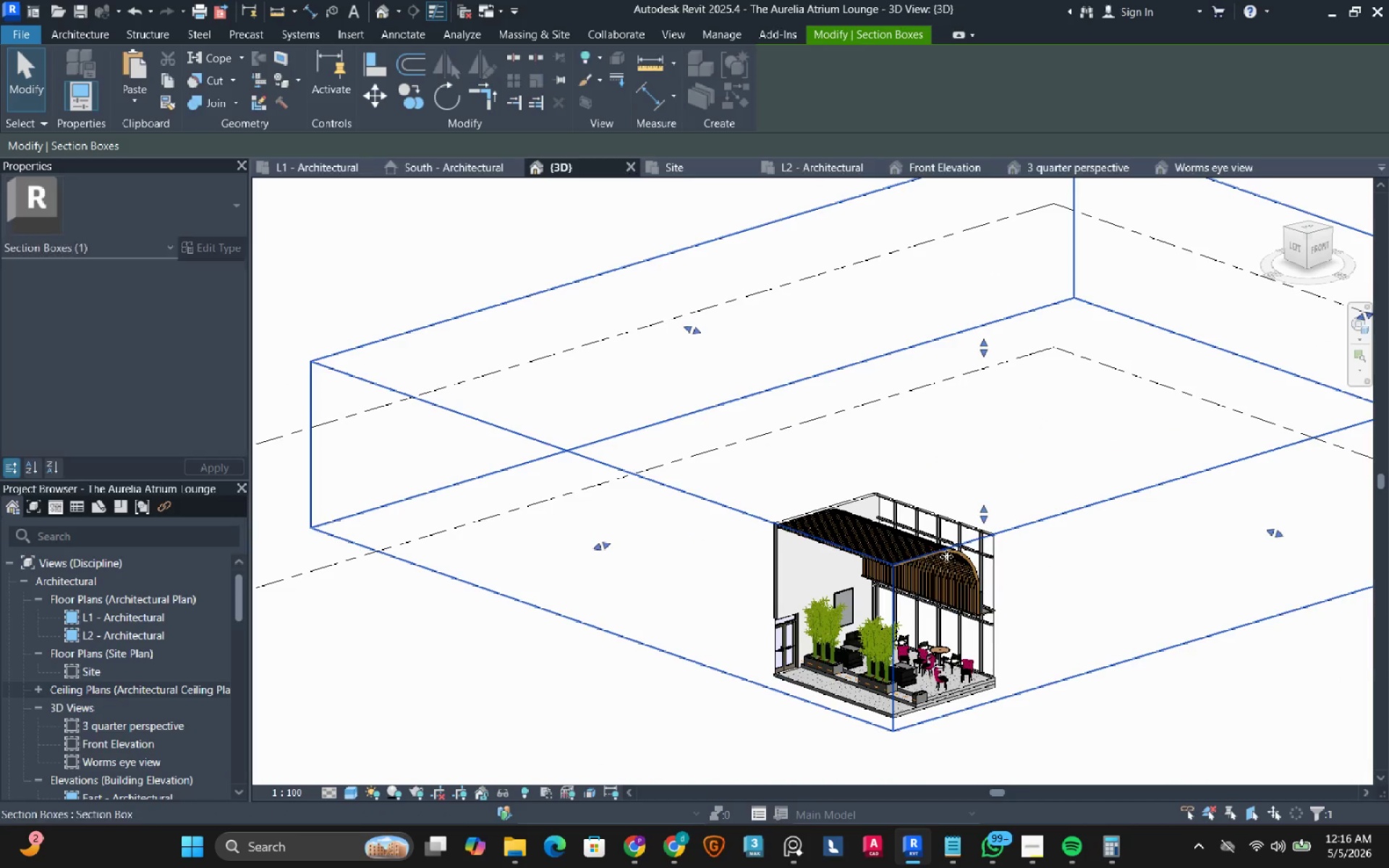 
scroll: coordinate [860, 545], scroll_direction: up, amount: 7.0
 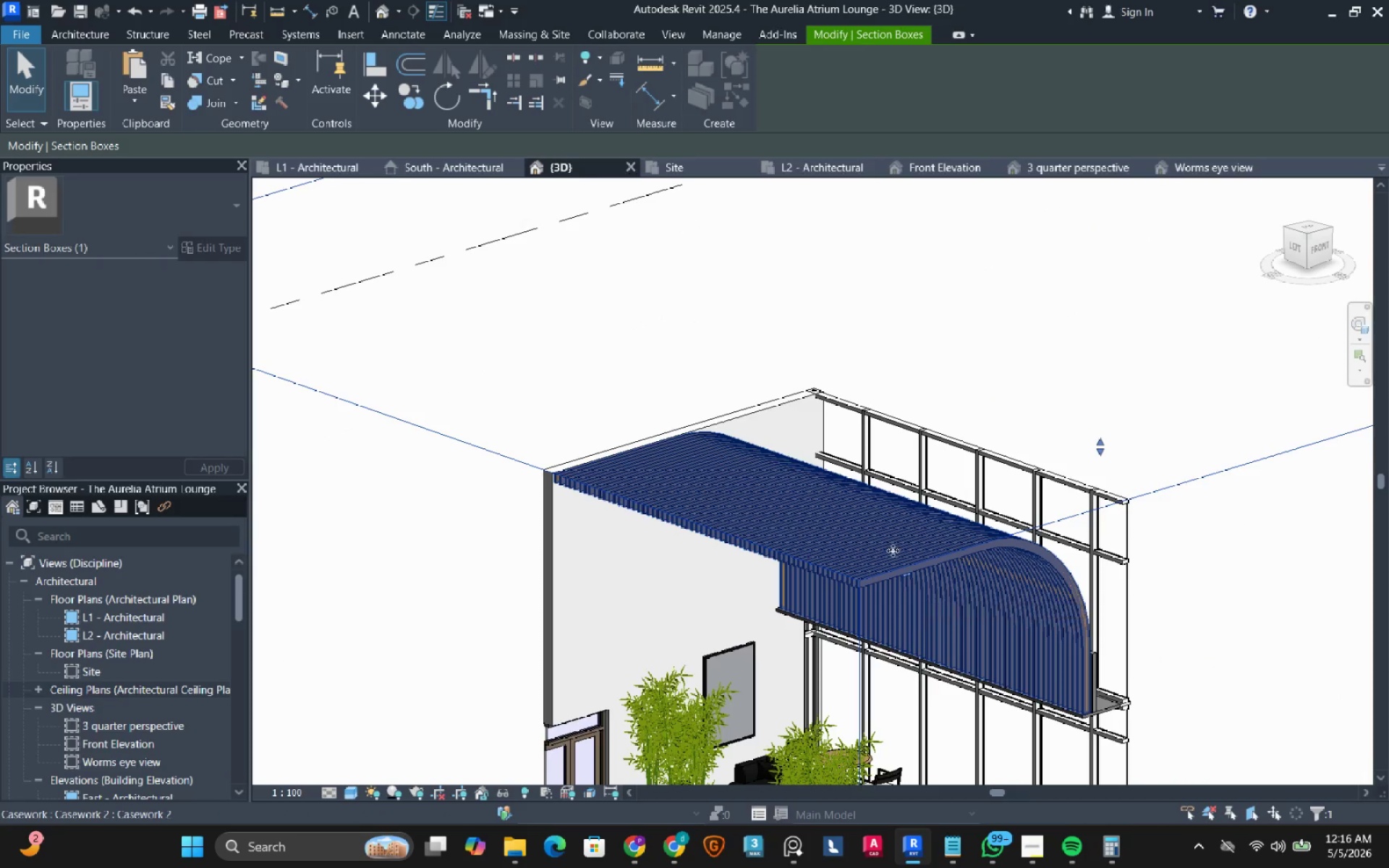 
left_click([935, 362])
 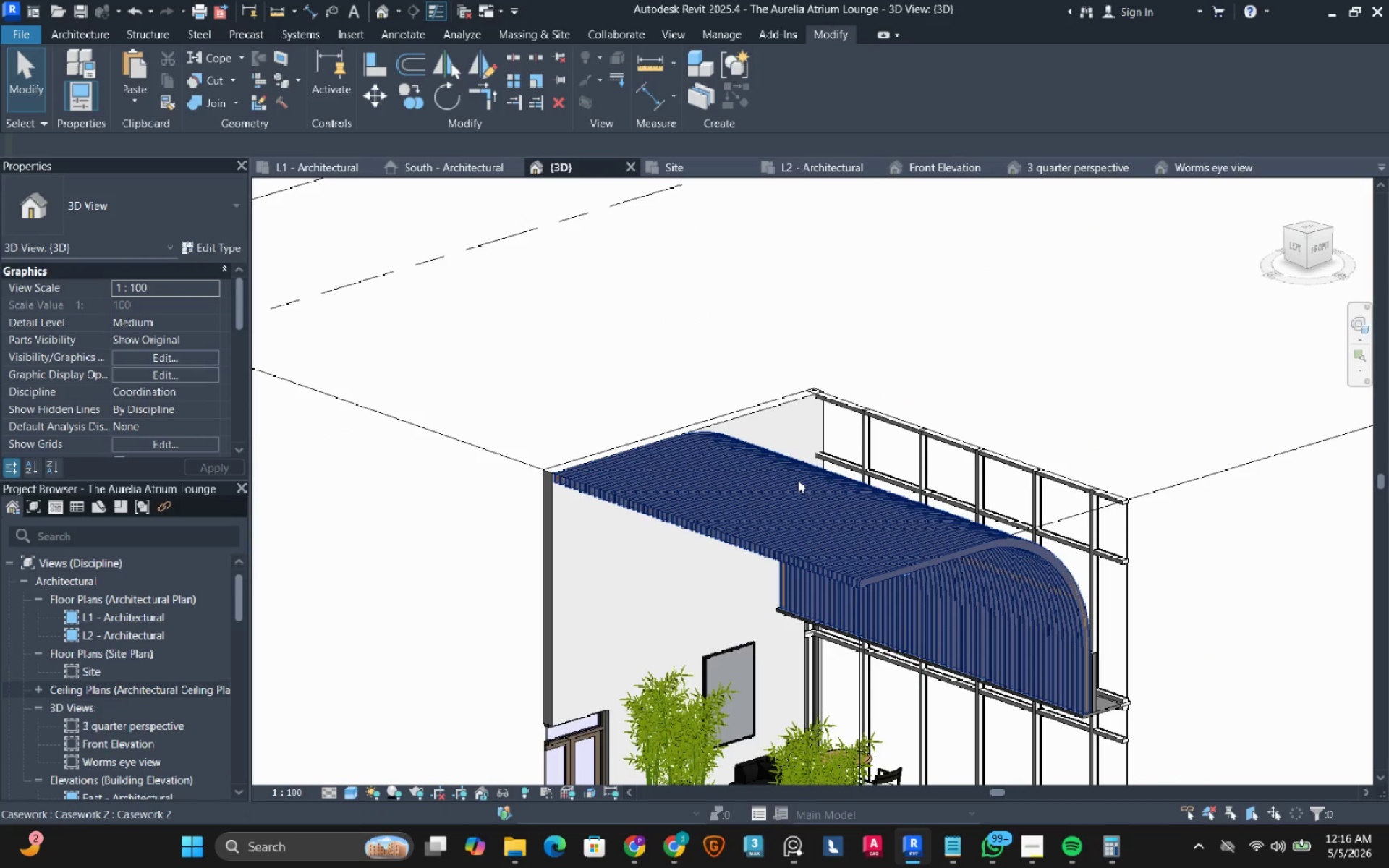 
left_click([798, 480])
 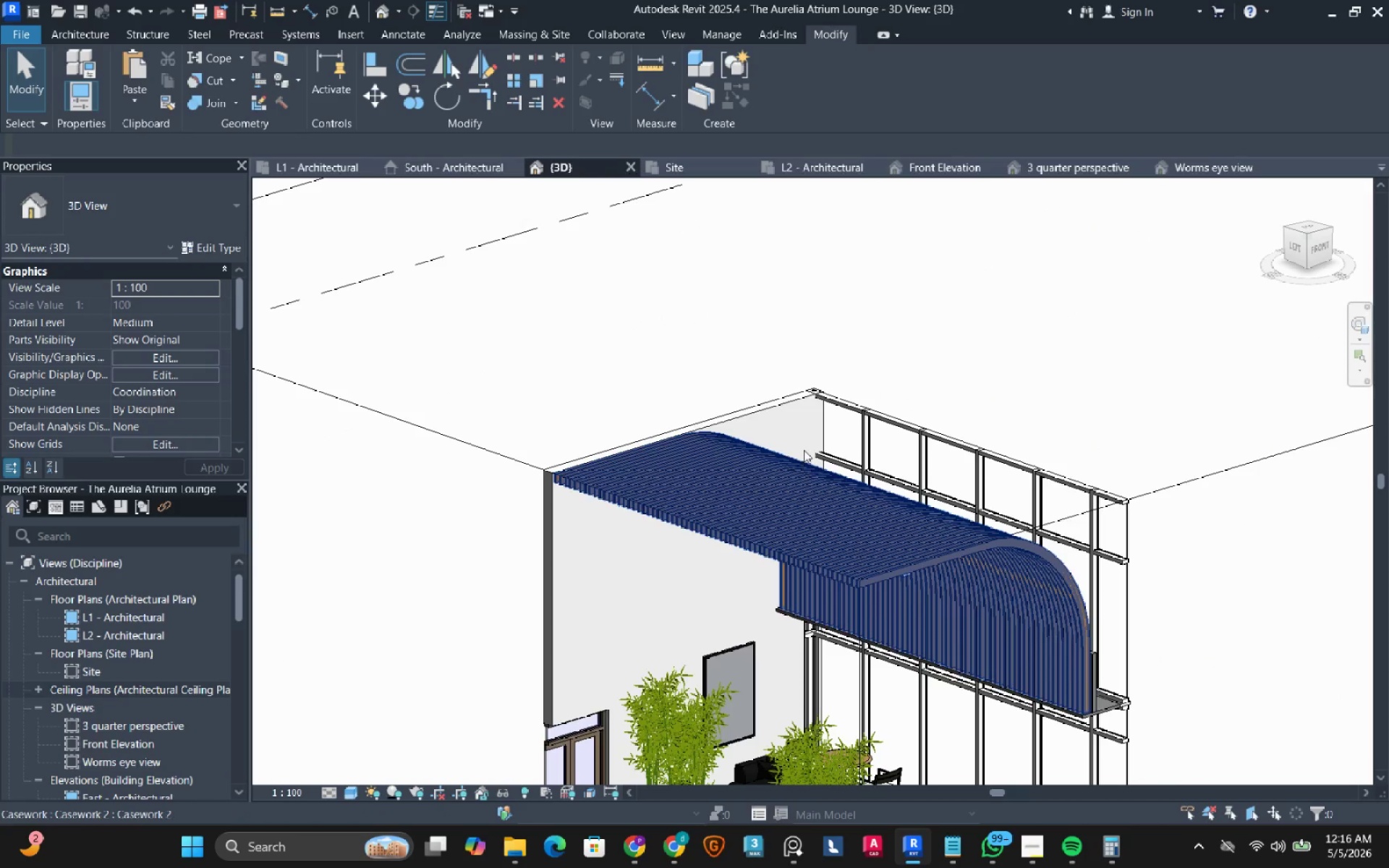 
hold_key(key=ShiftLeft, duration=0.61)
 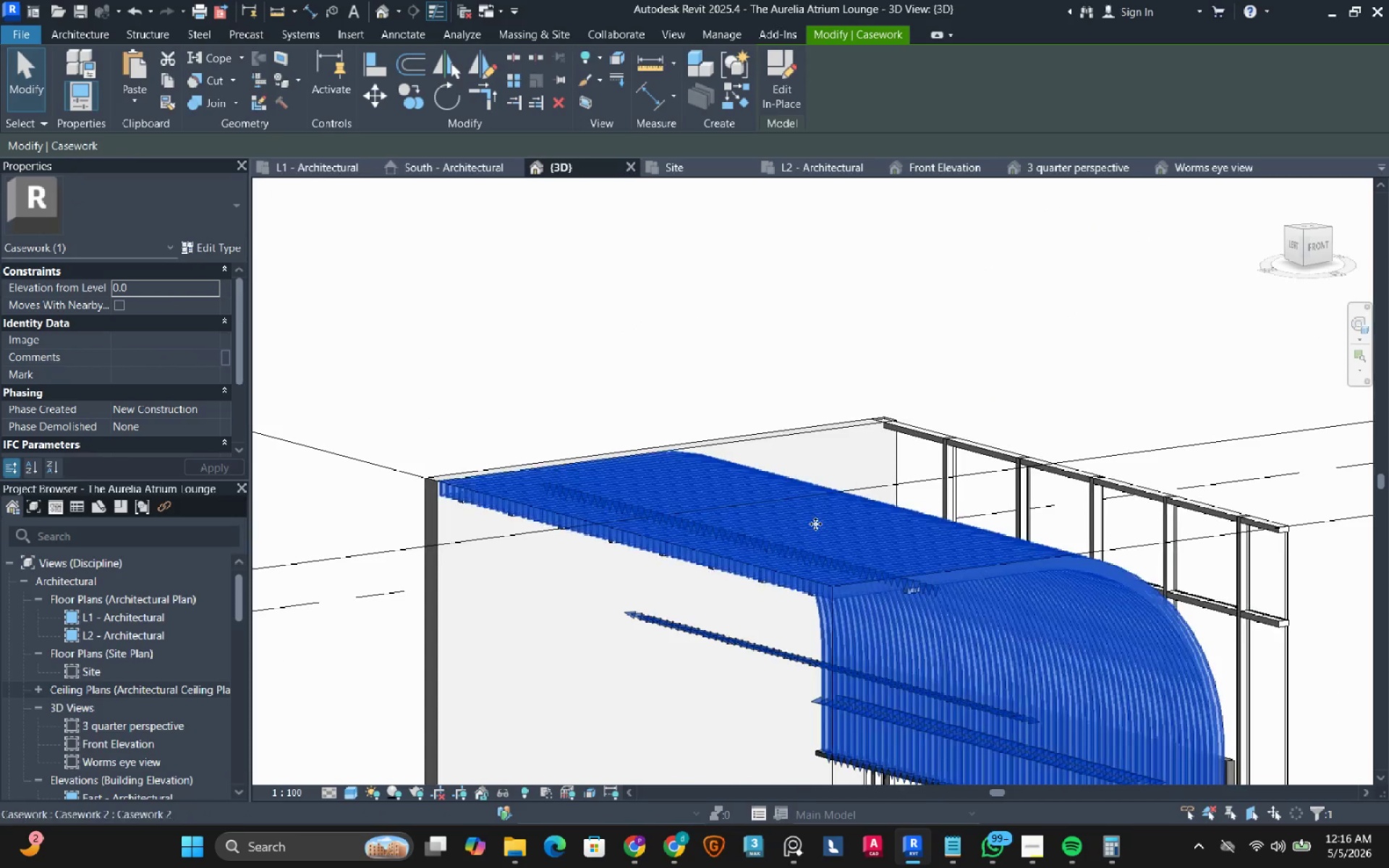 
scroll: coordinate [804, 450], scroll_direction: up, amount: 3.0
 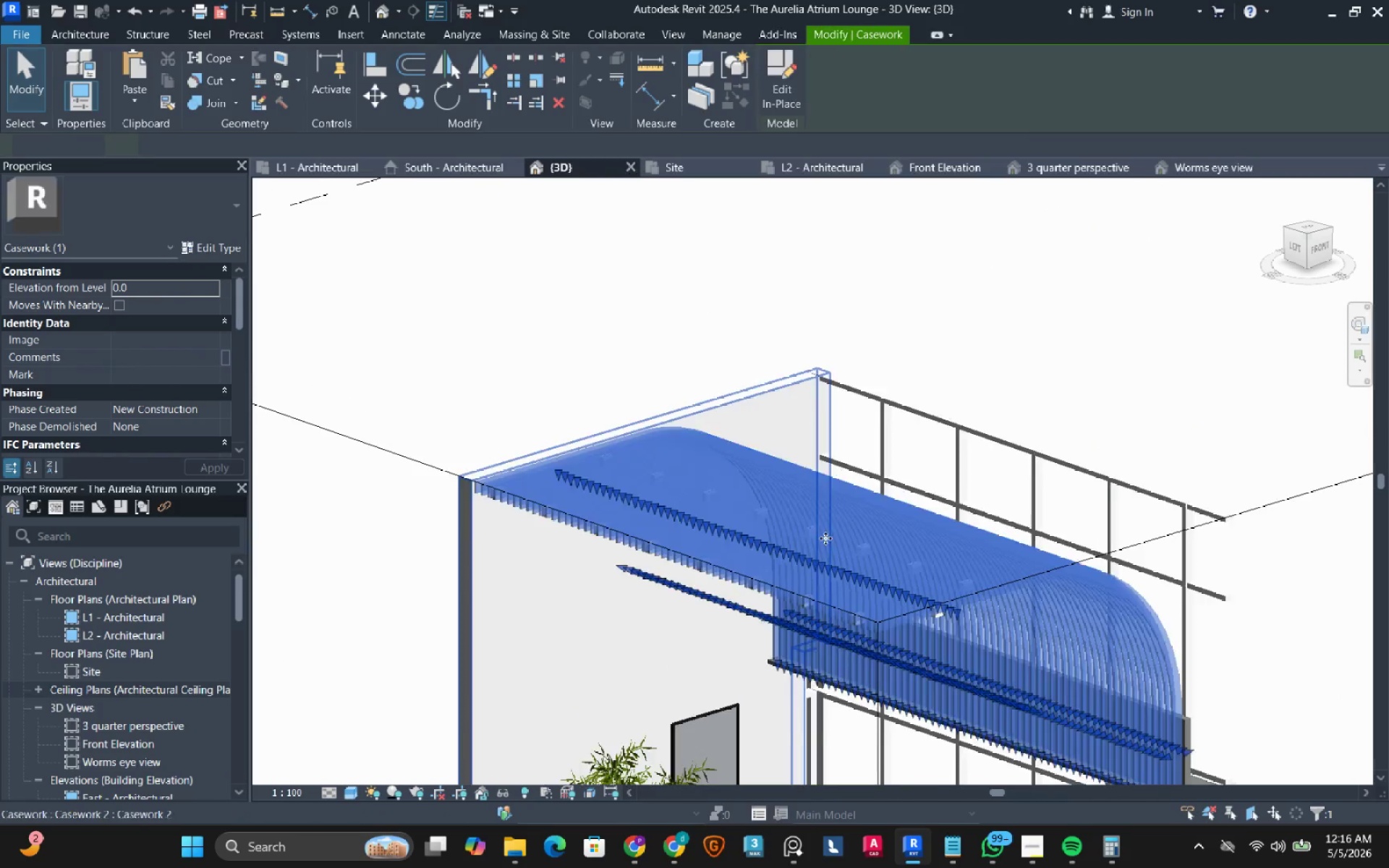 
scroll: coordinate [877, 540], scroll_direction: down, amount: 5.0
 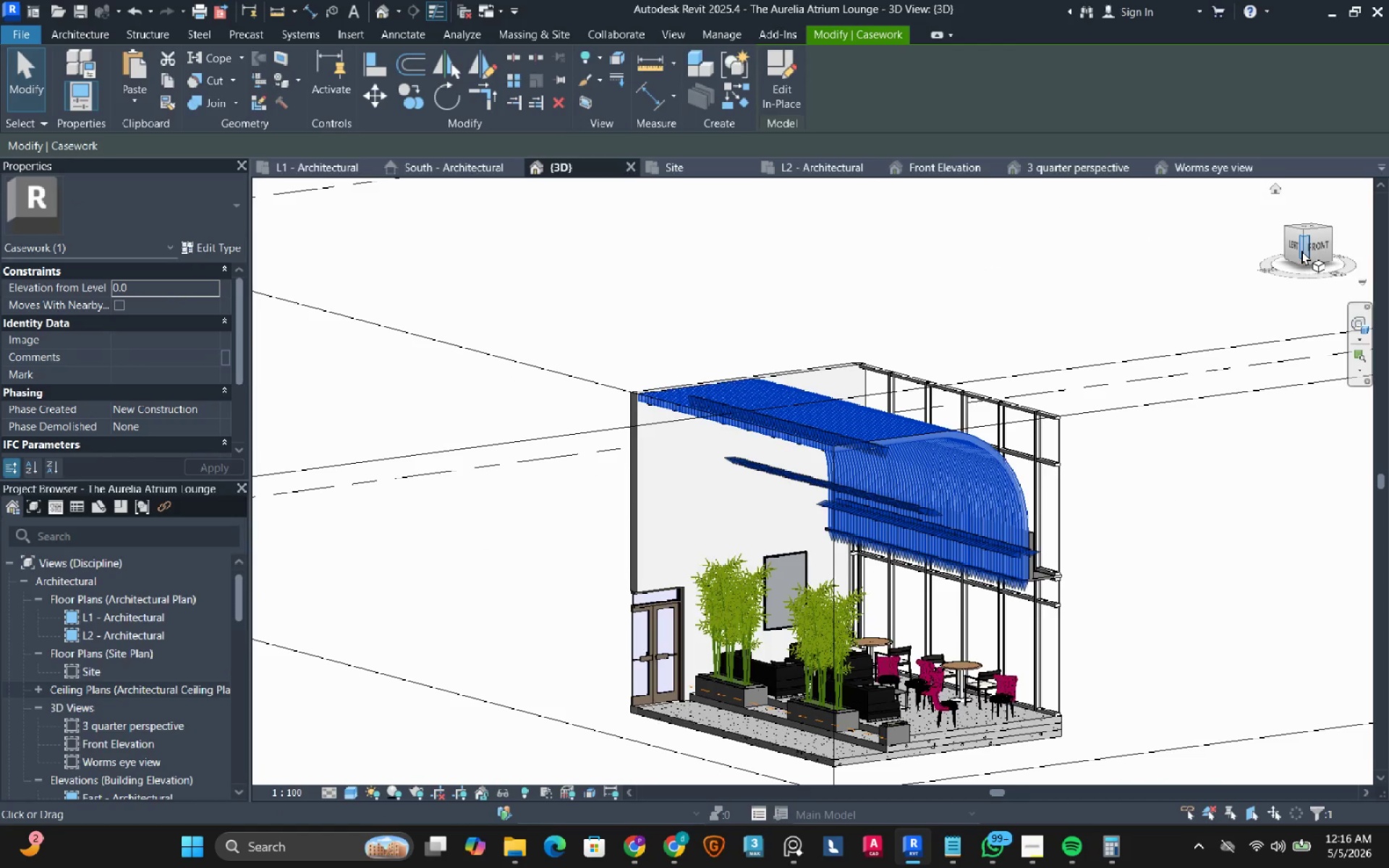 
left_click([1303, 244])
 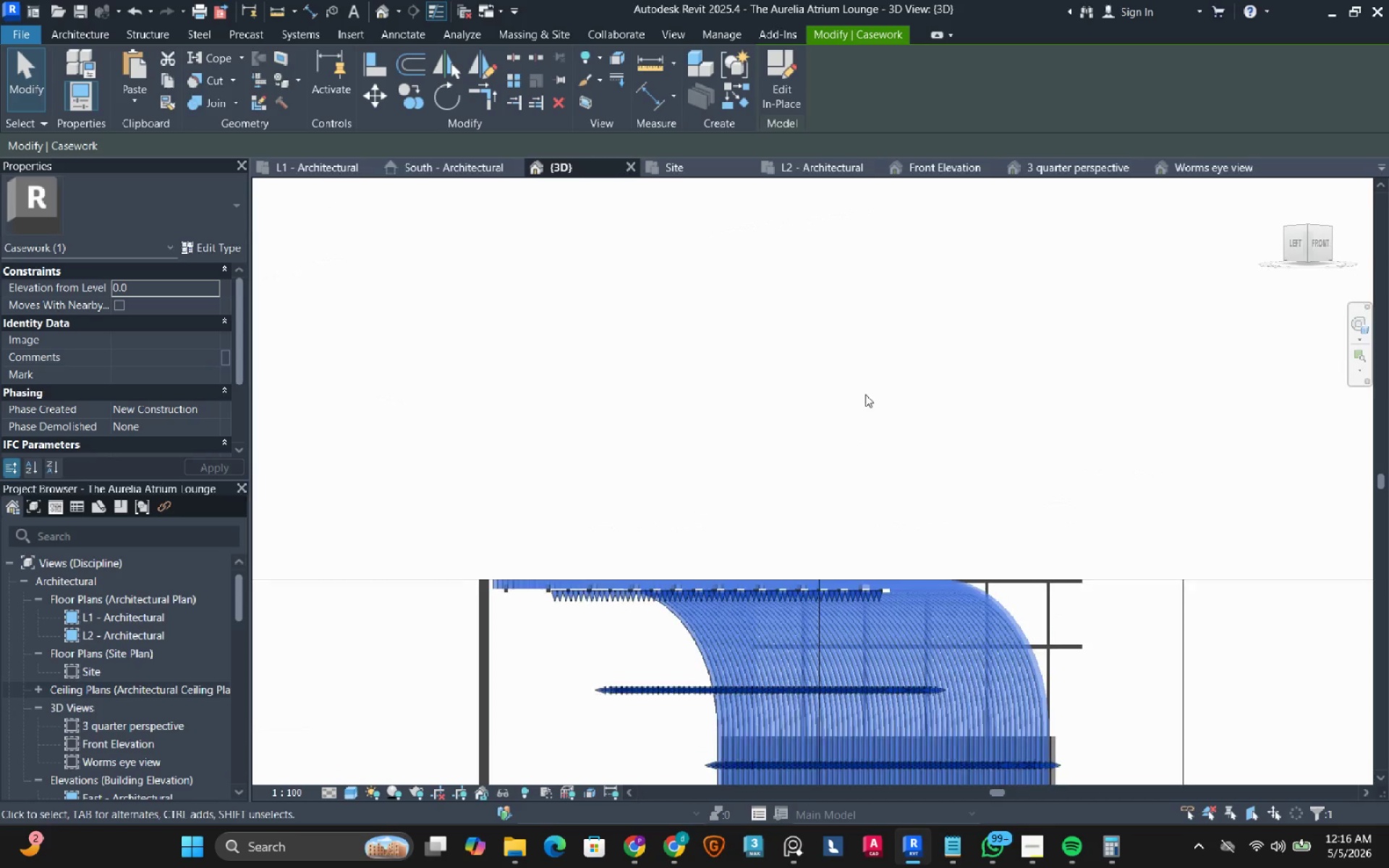 
scroll: coordinate [850, 399], scroll_direction: down, amount: 2.0
 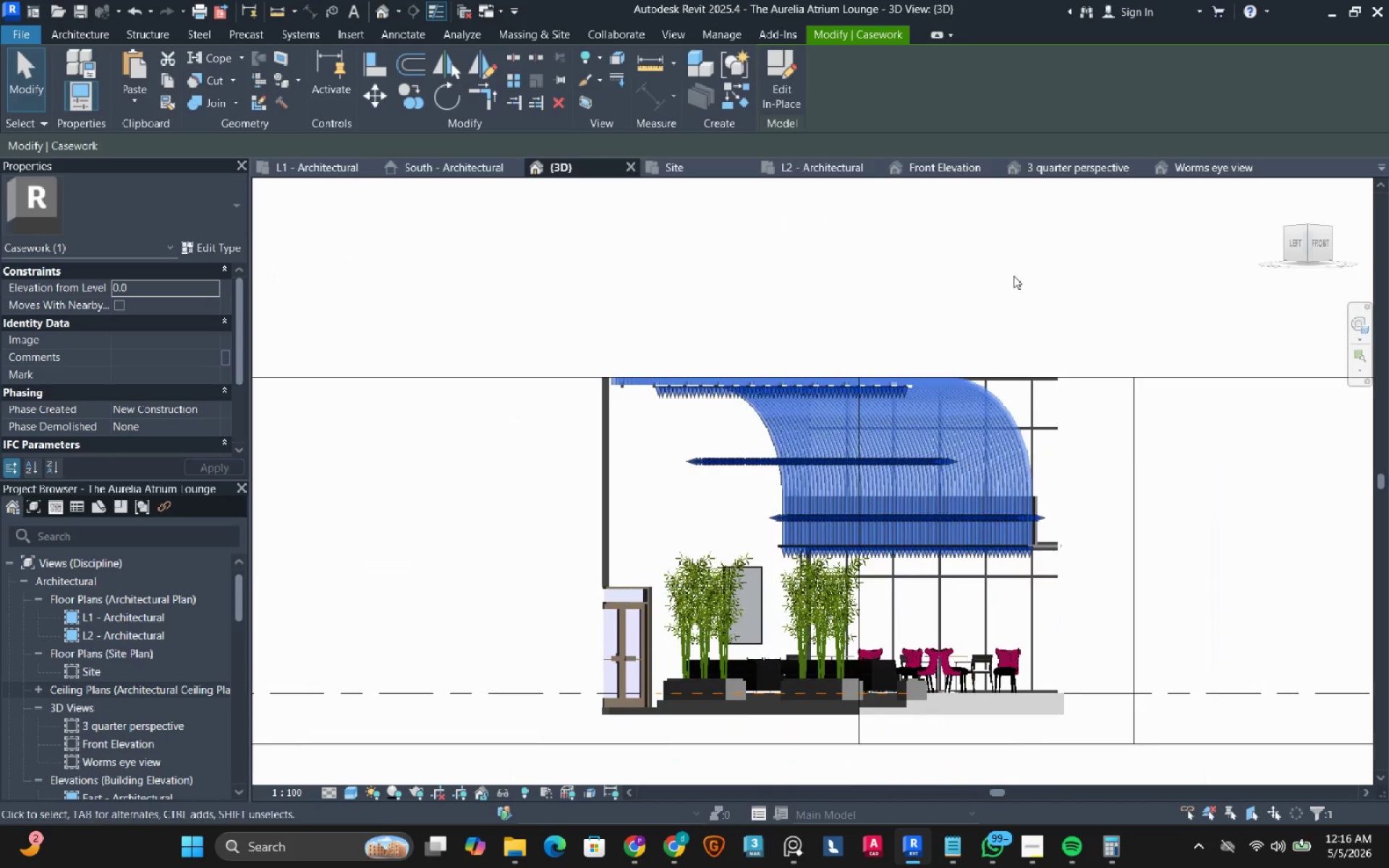 
left_click([1016, 273])
 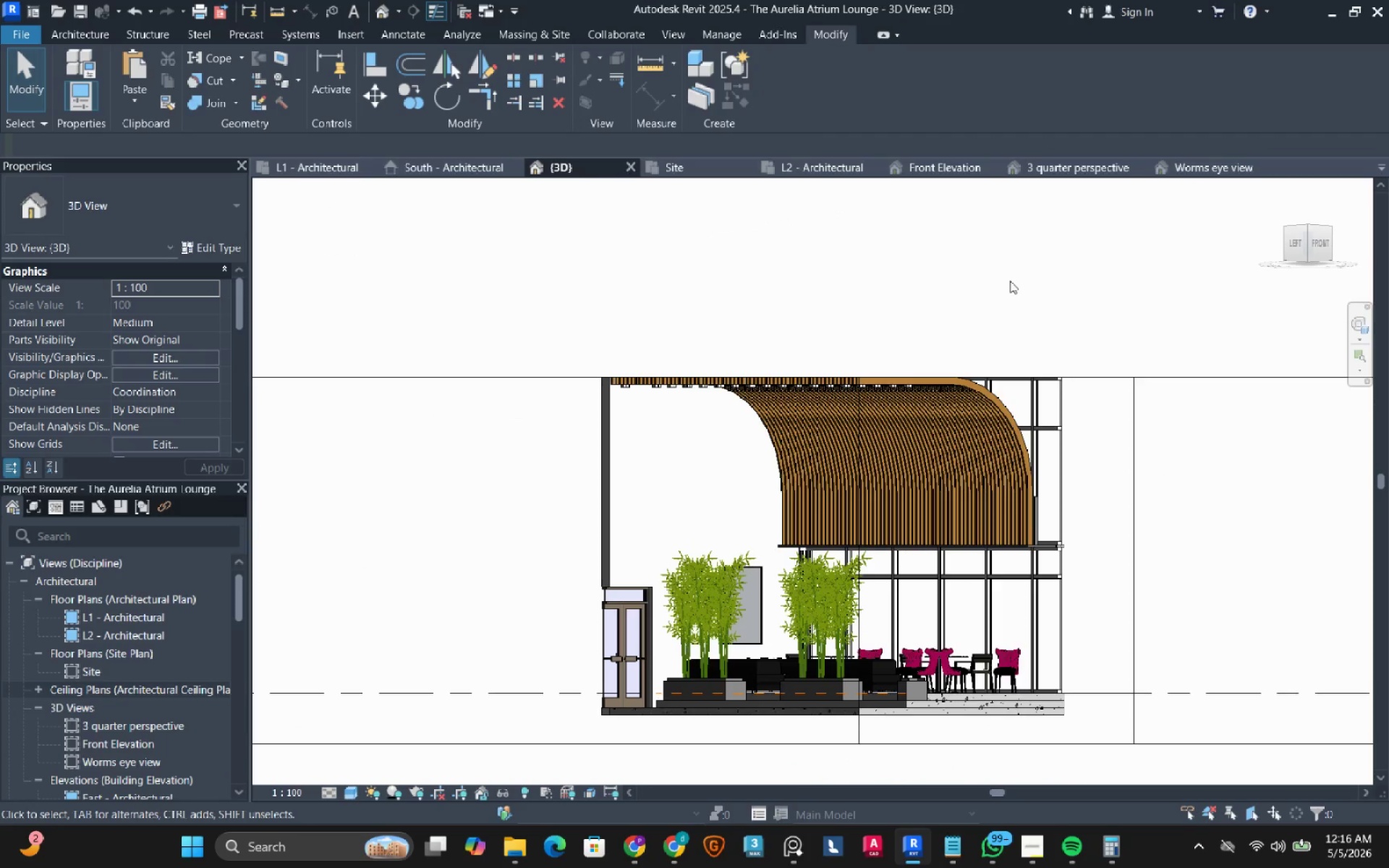 
wait(10.84)
 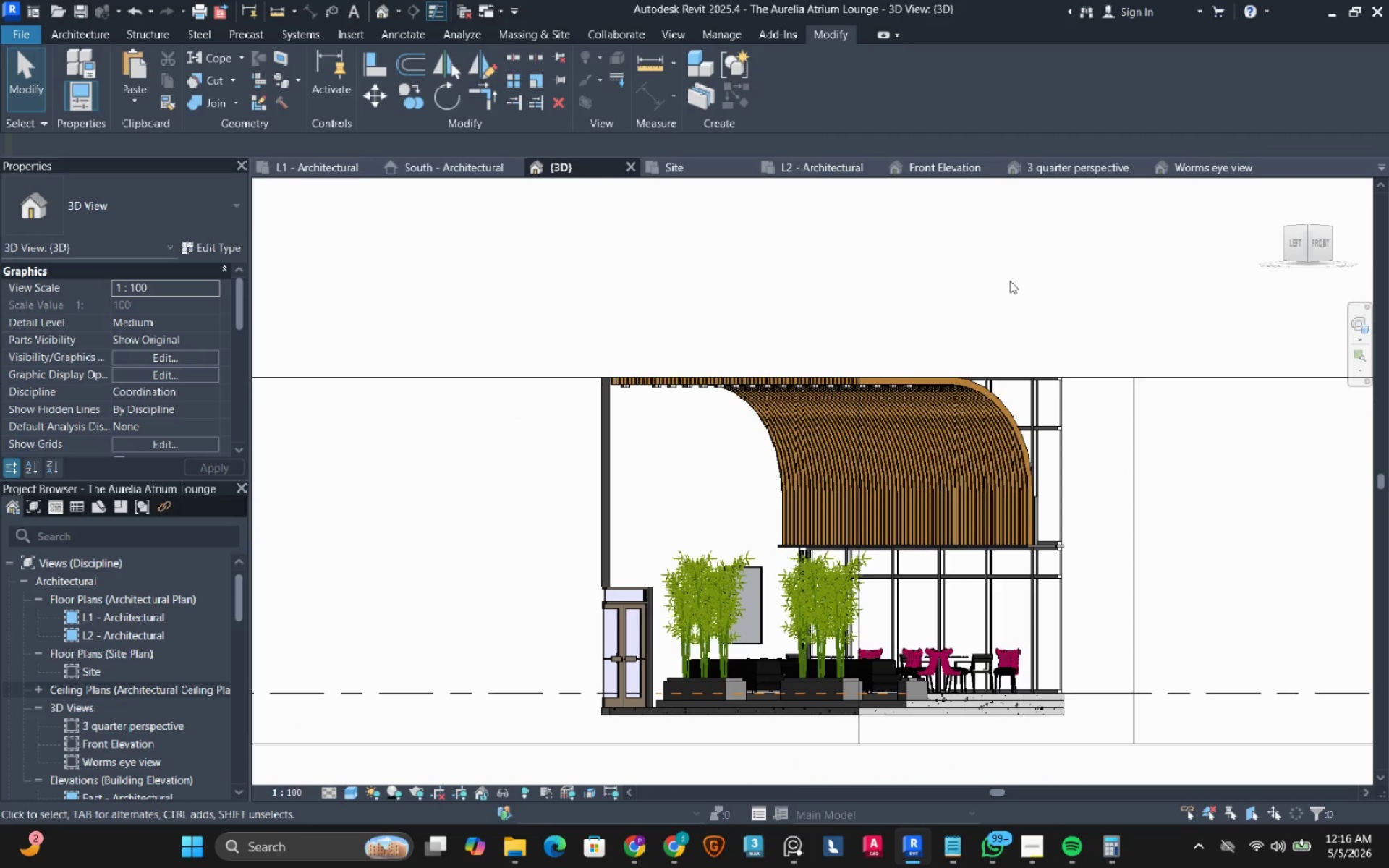 
hold_key(key=ShiftLeft, duration=1.47)
 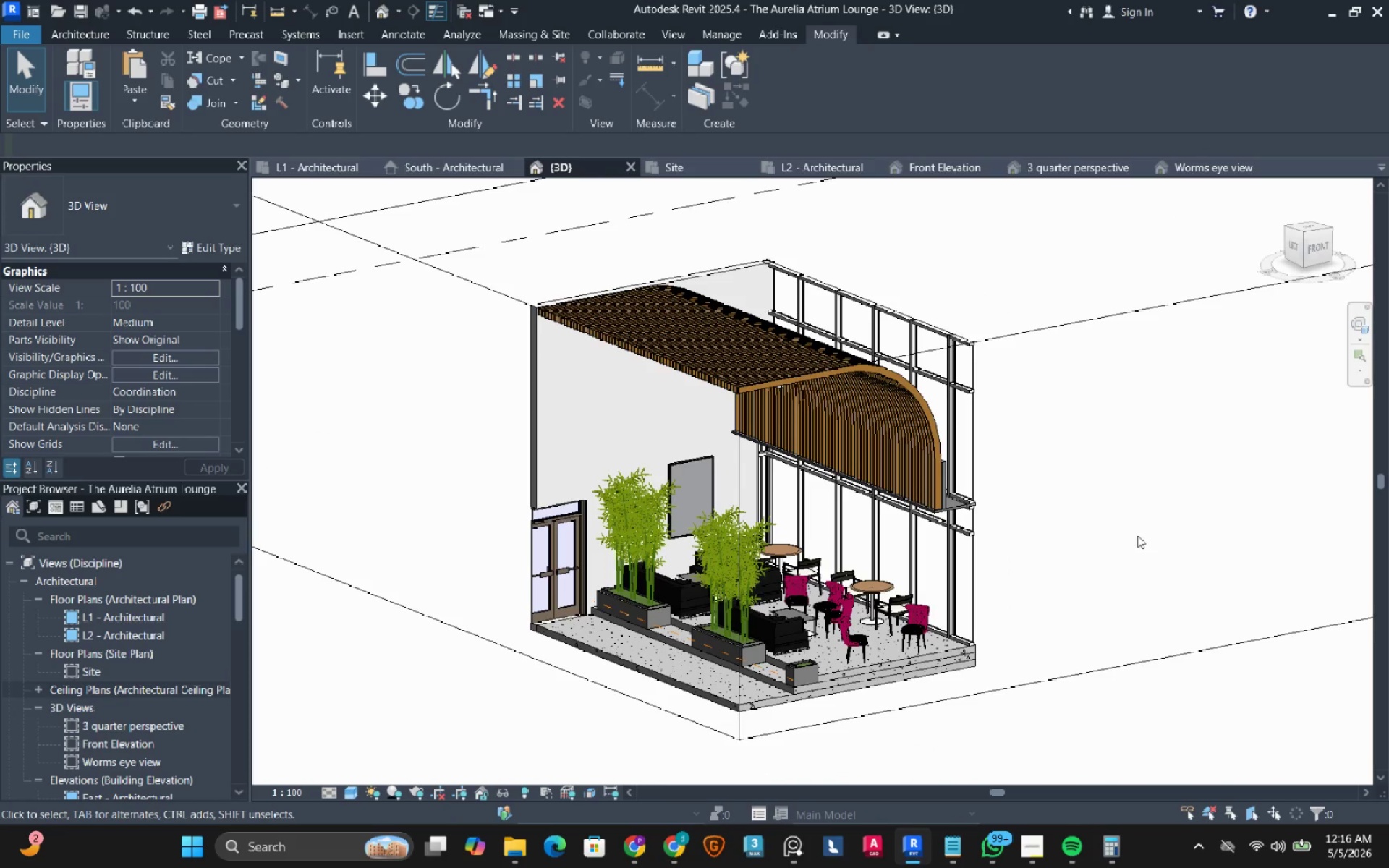 
left_click([1211, 682])
 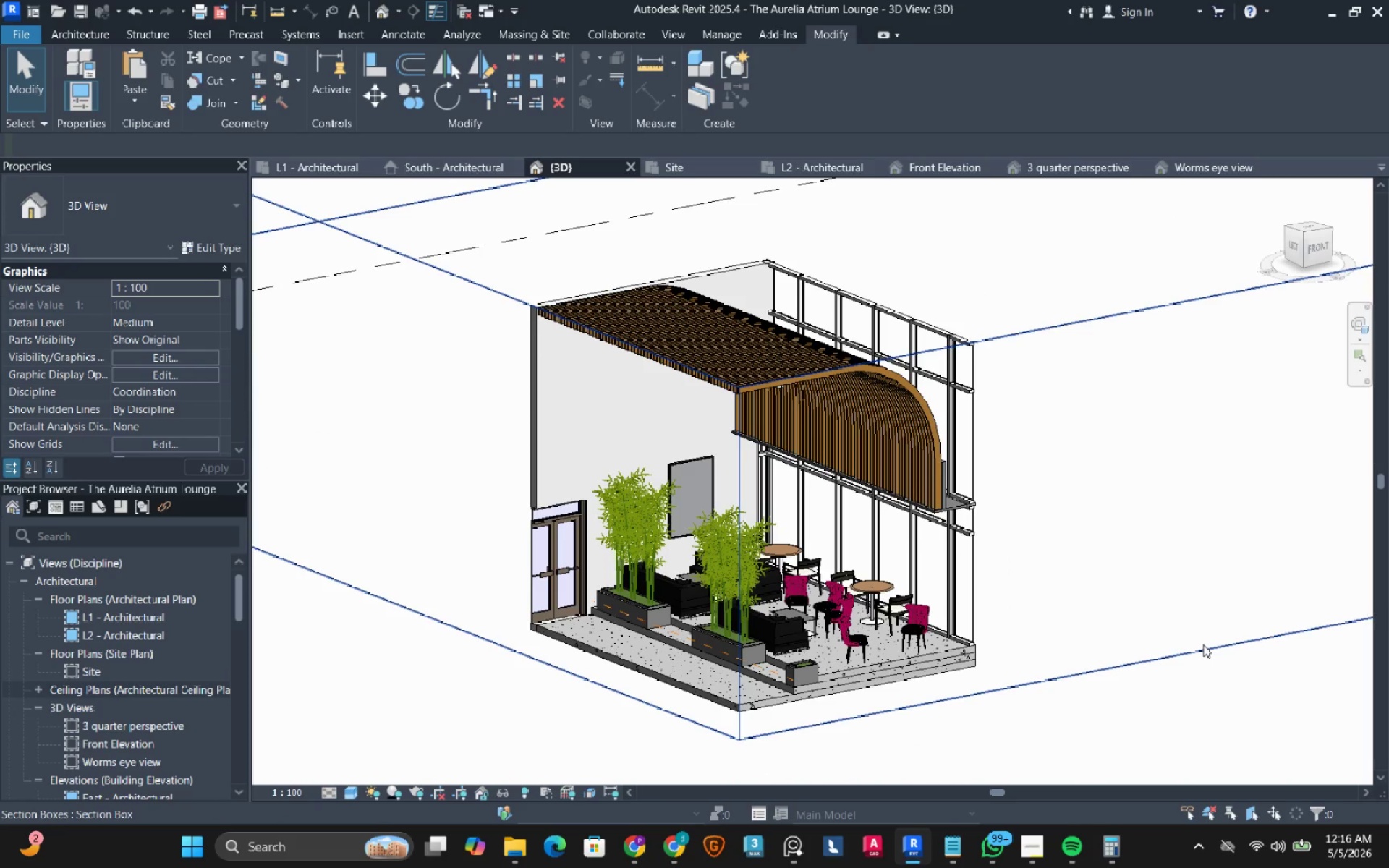 
left_click([1203, 644])
 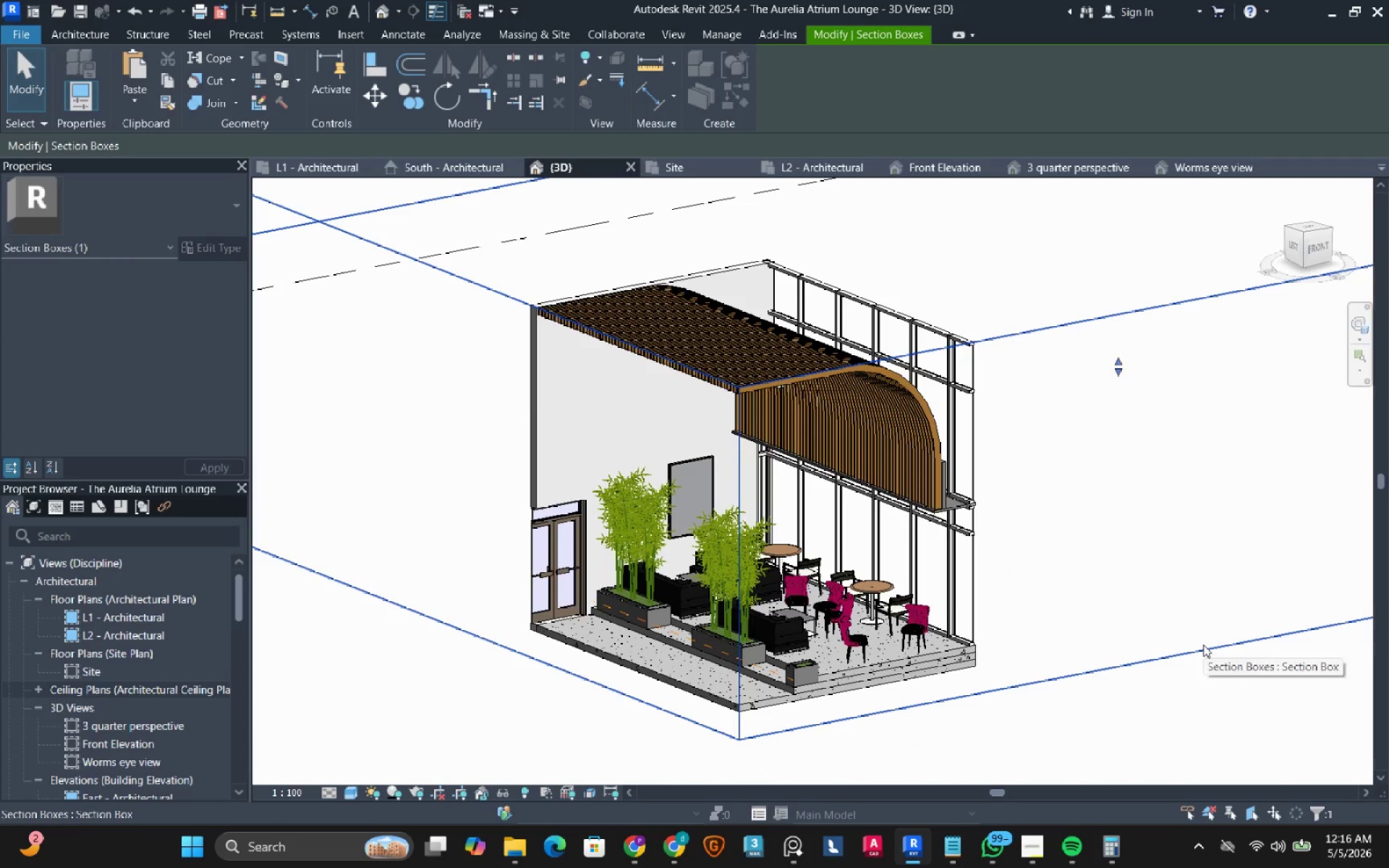 
right_click([1203, 644])
 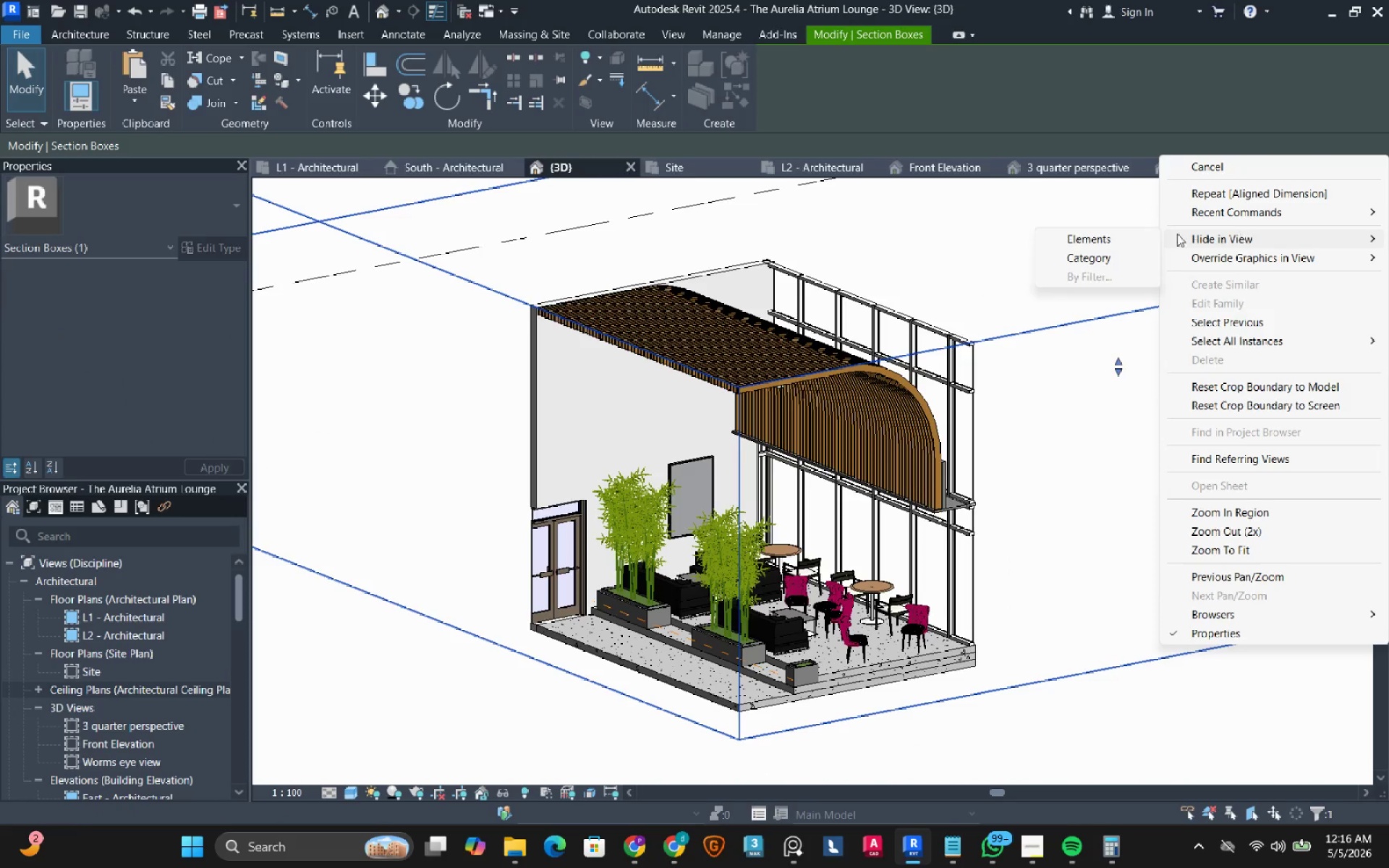 
left_click([1089, 241])
 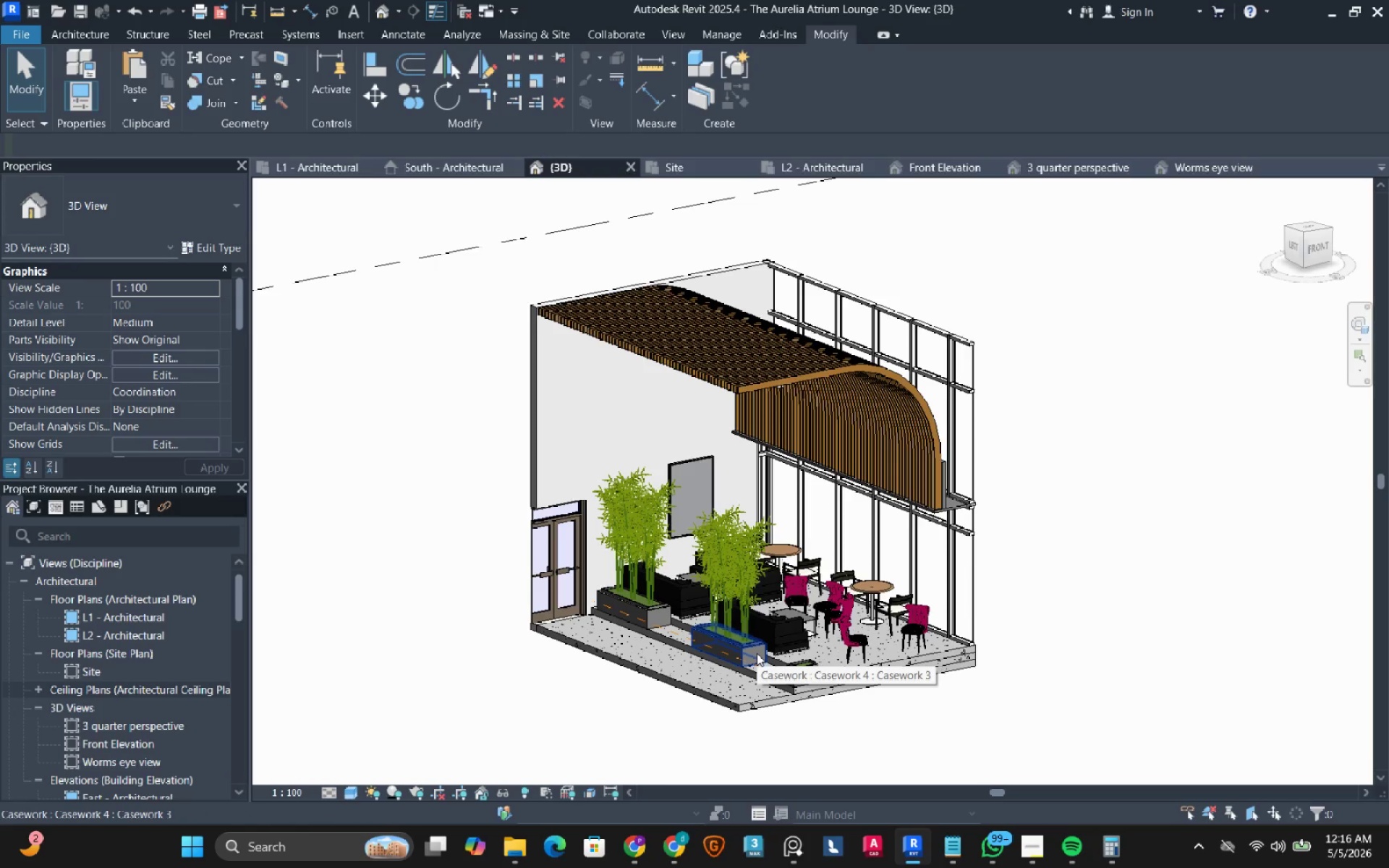 
wait(6.77)
 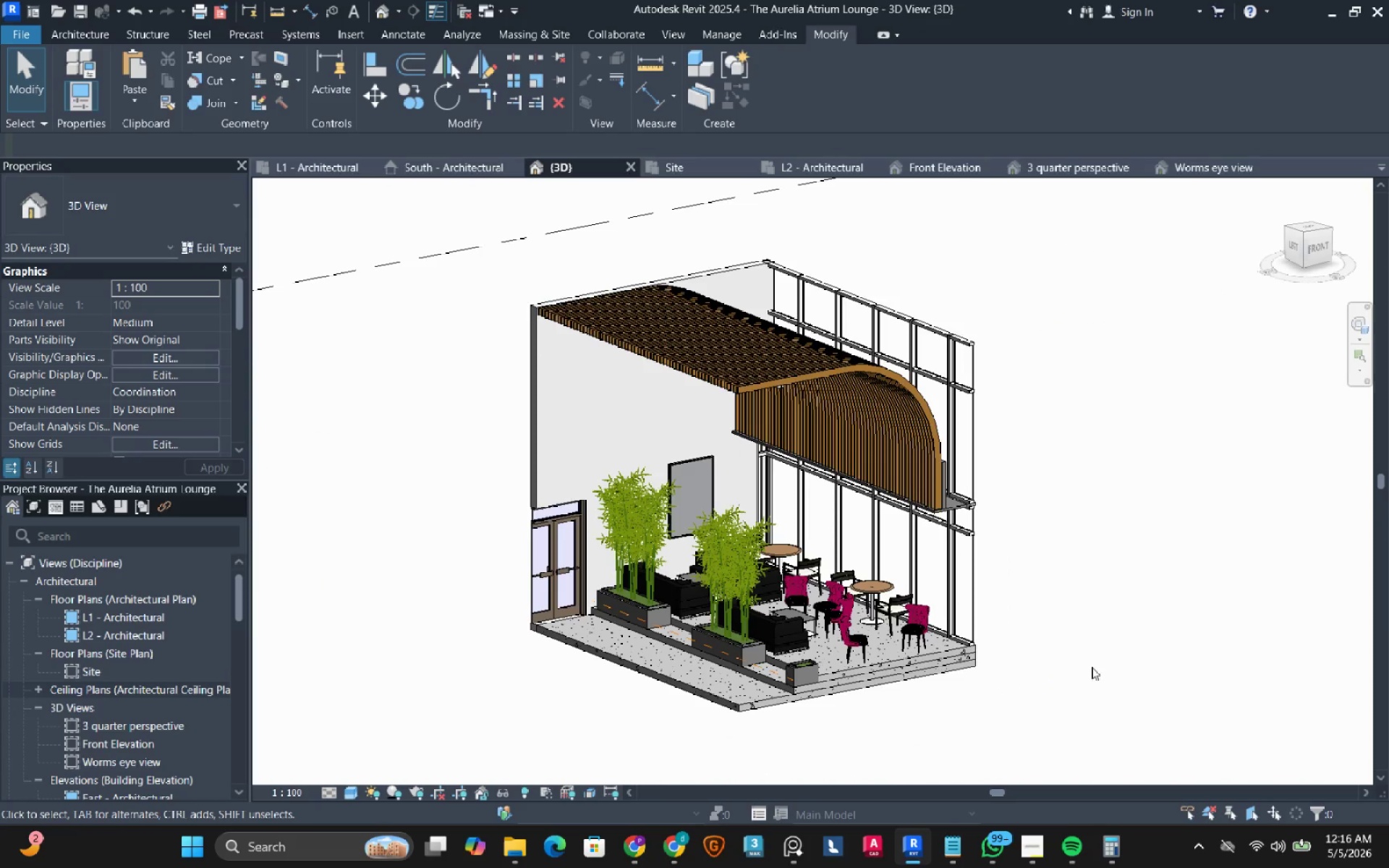 
scroll: coordinate [750, 666], scroll_direction: up, amount: 1.0
 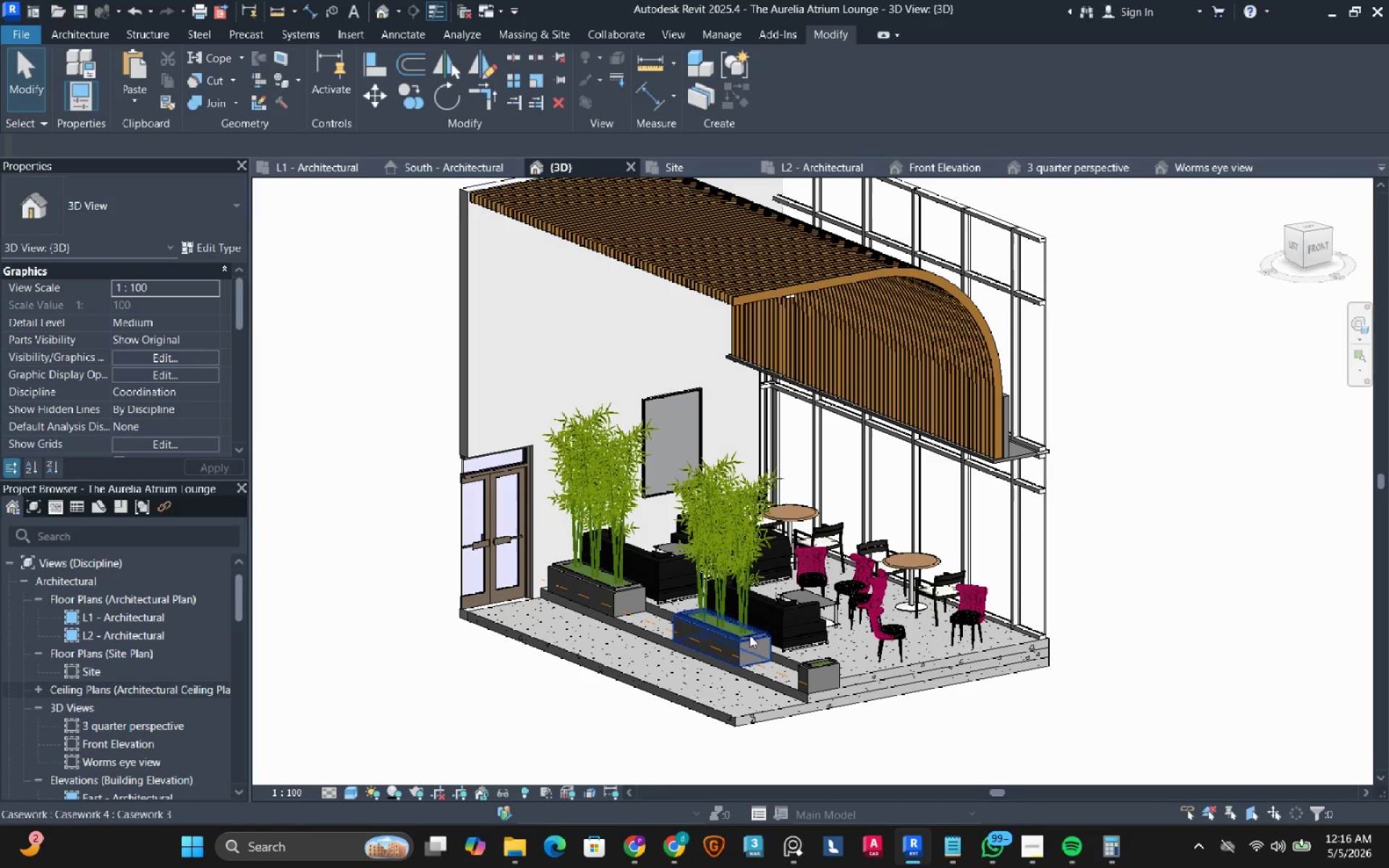 
scroll: coordinate [749, 631], scroll_direction: down, amount: 1.0
 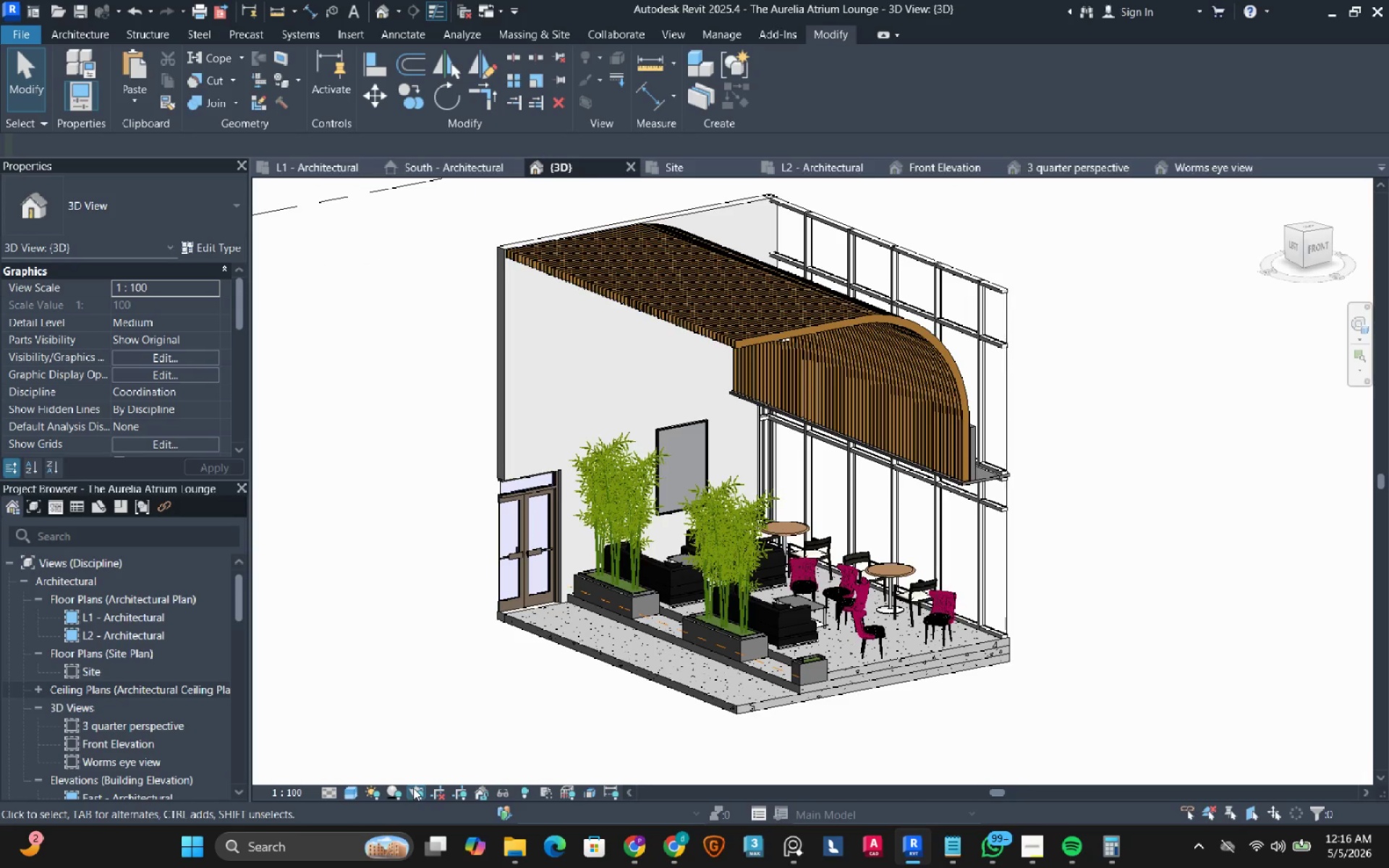 
left_click([405, 792])
 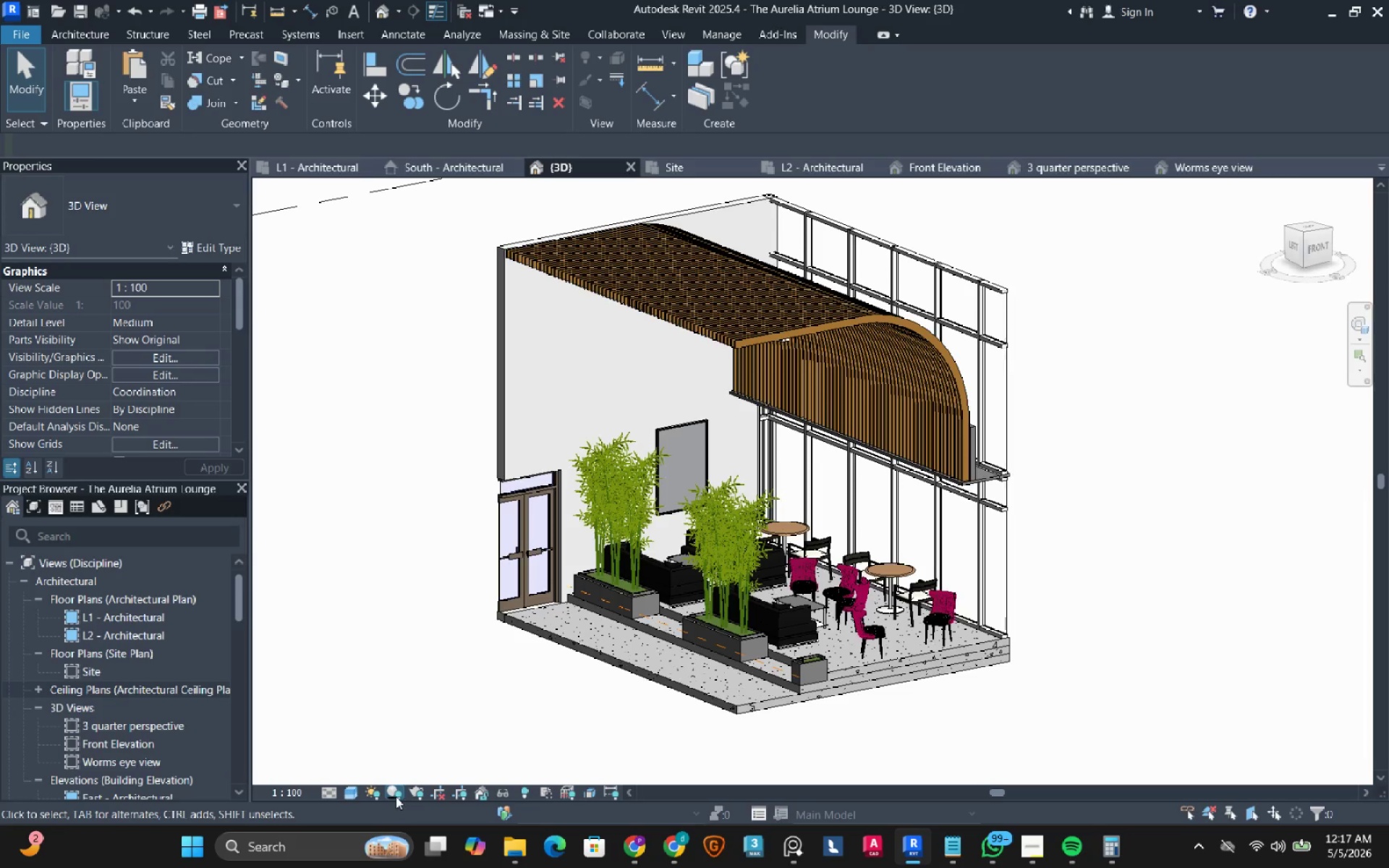 
left_click([397, 791])
 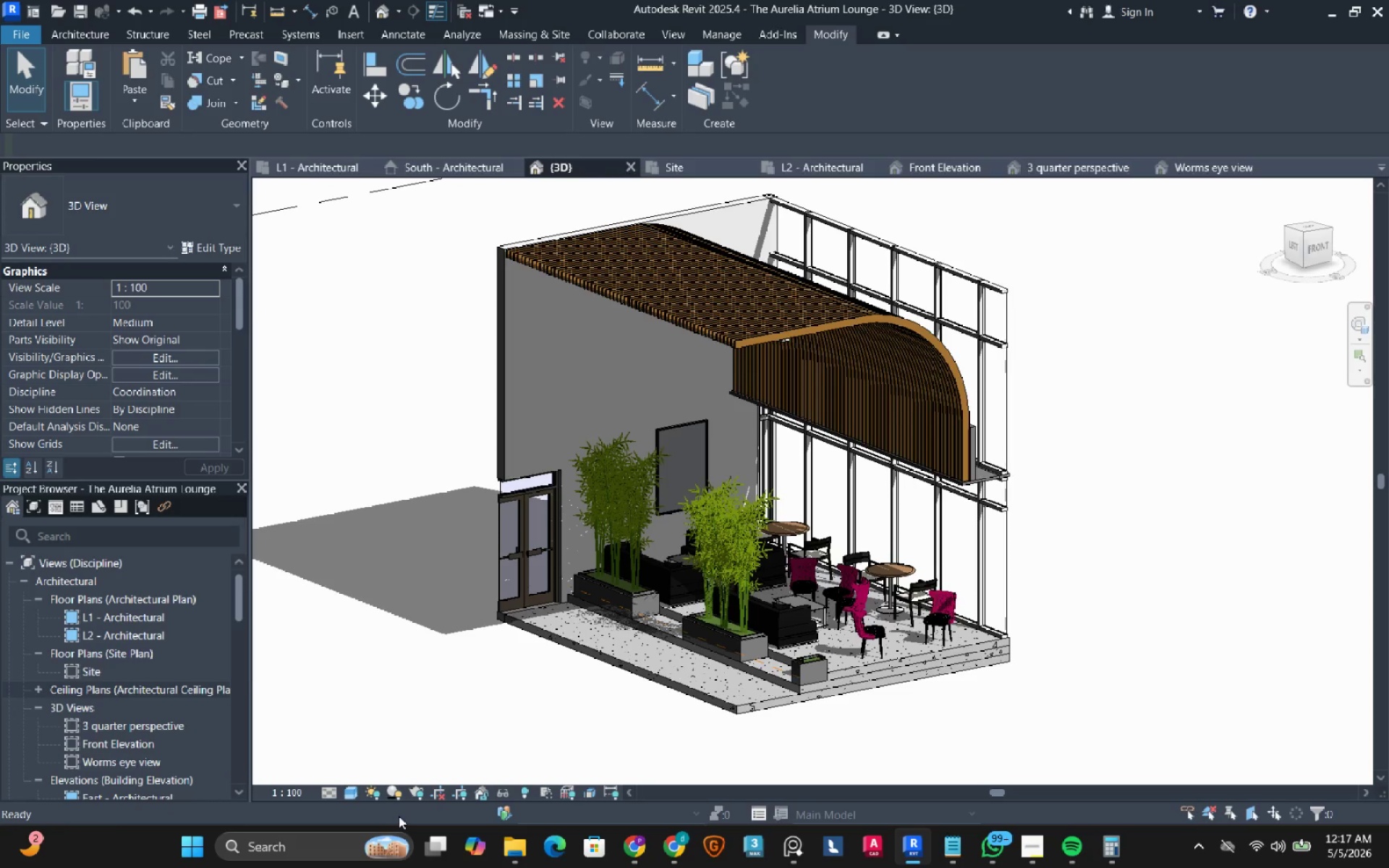 
wait(8.94)
 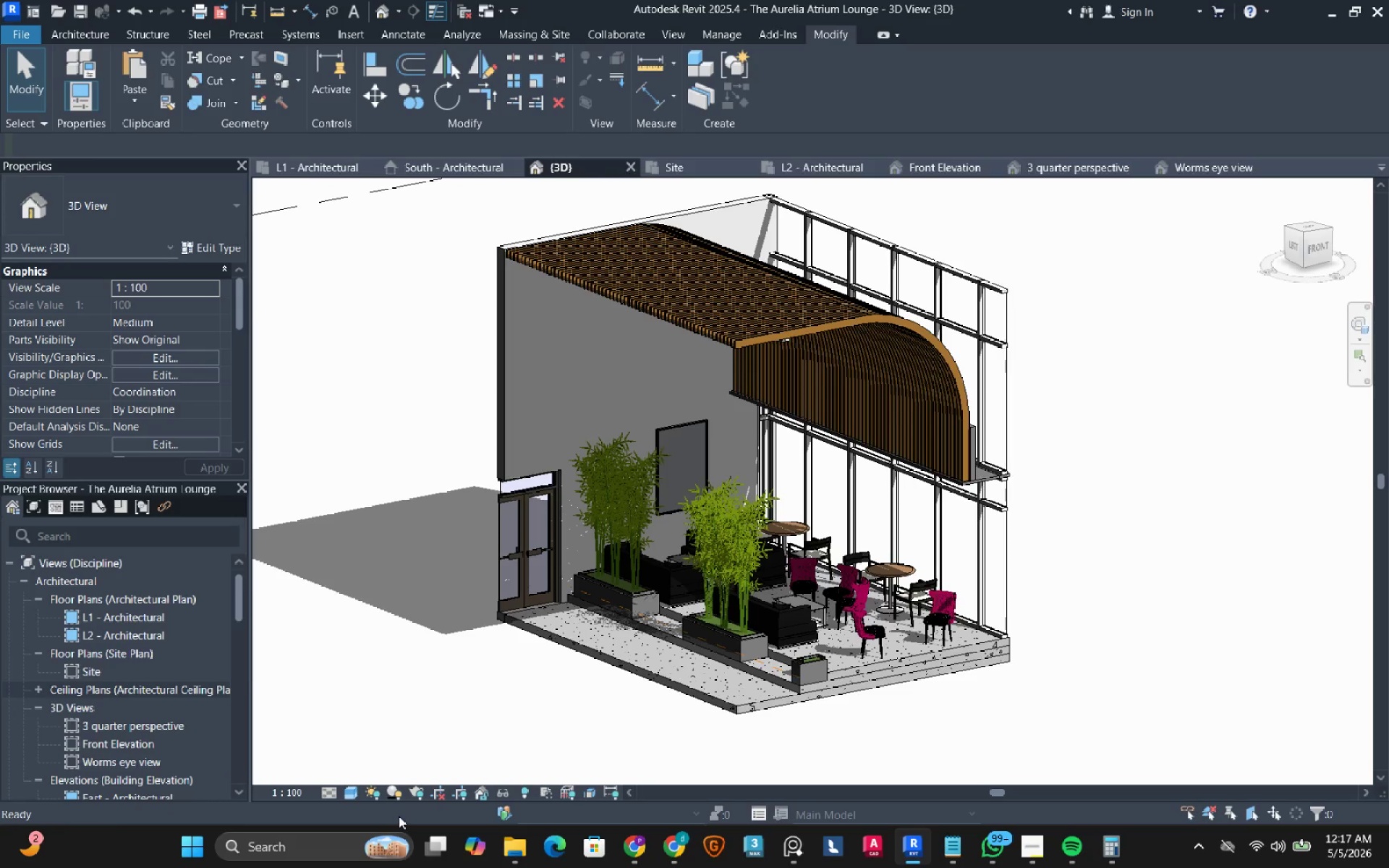 
left_click([373, 790])
 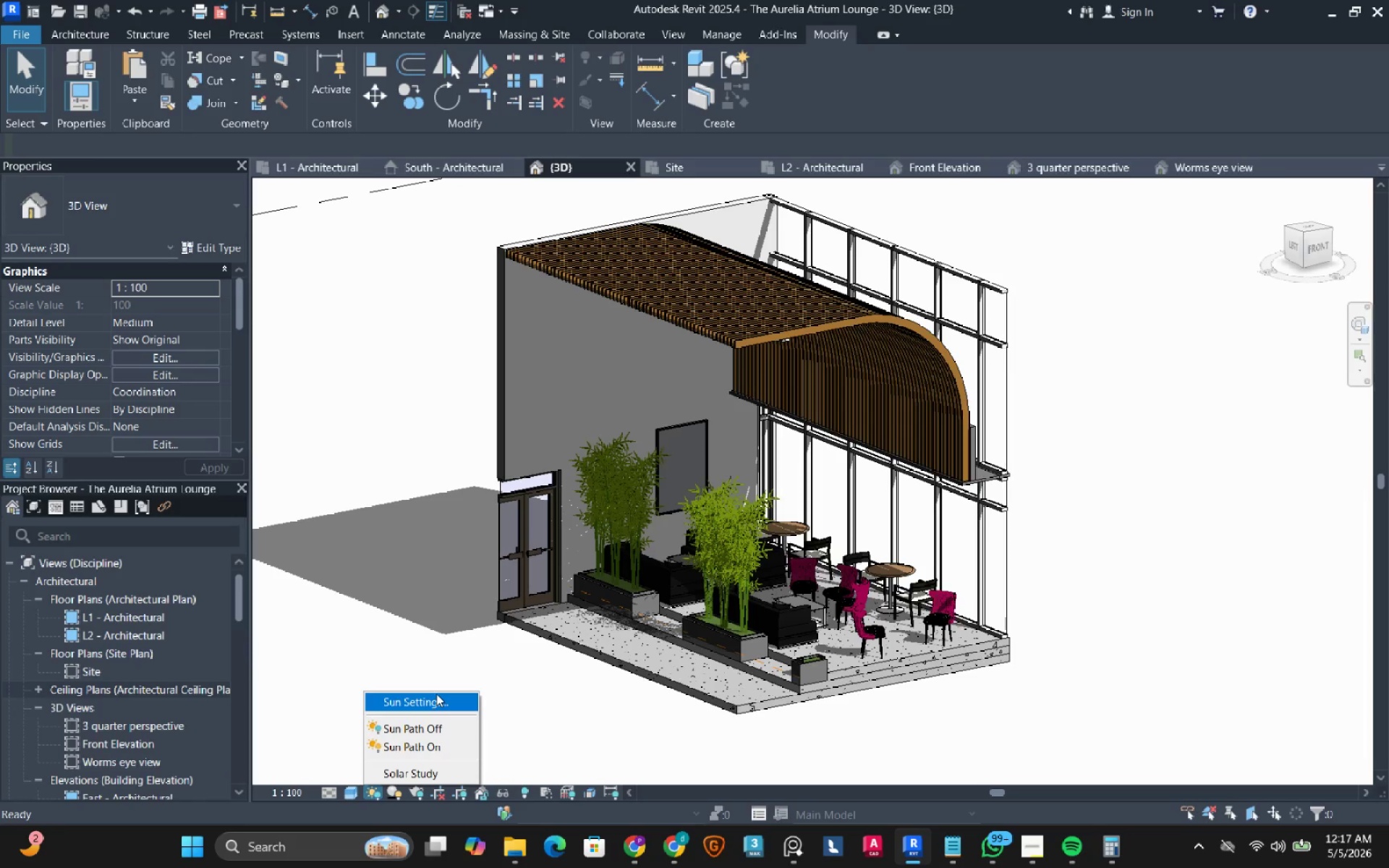 
left_click([415, 635])
 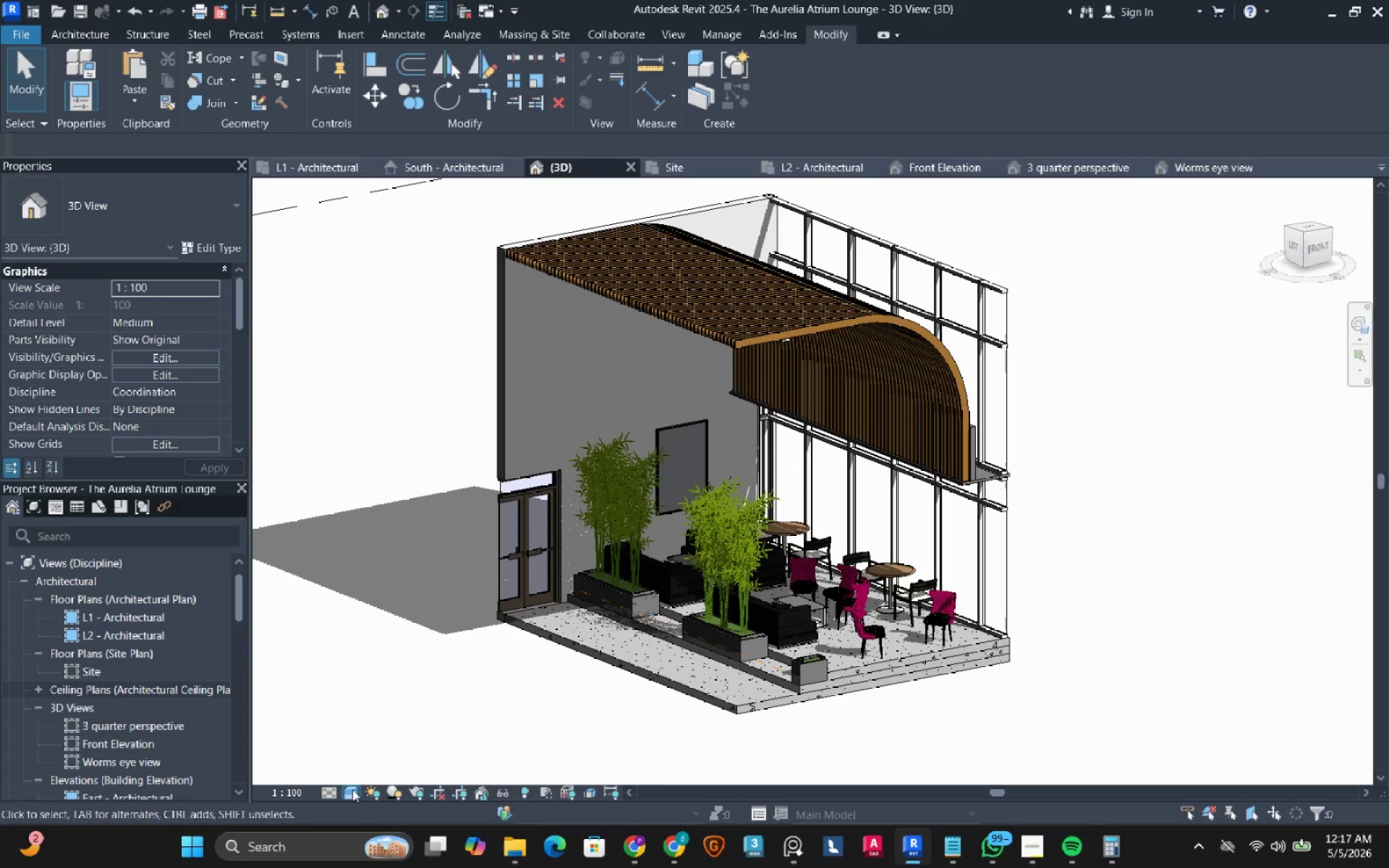 
left_click([352, 790])
 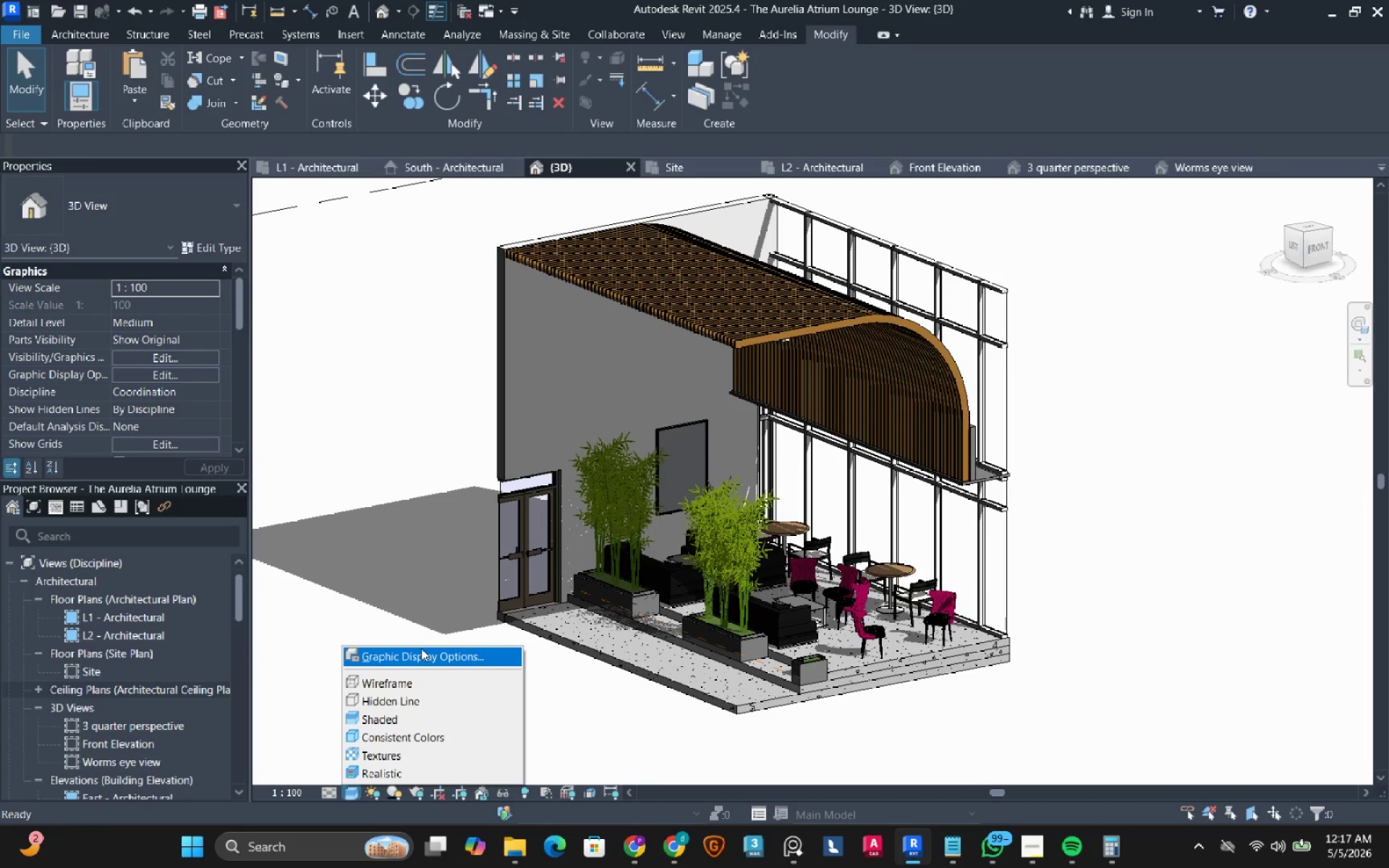 
wait(8.08)
 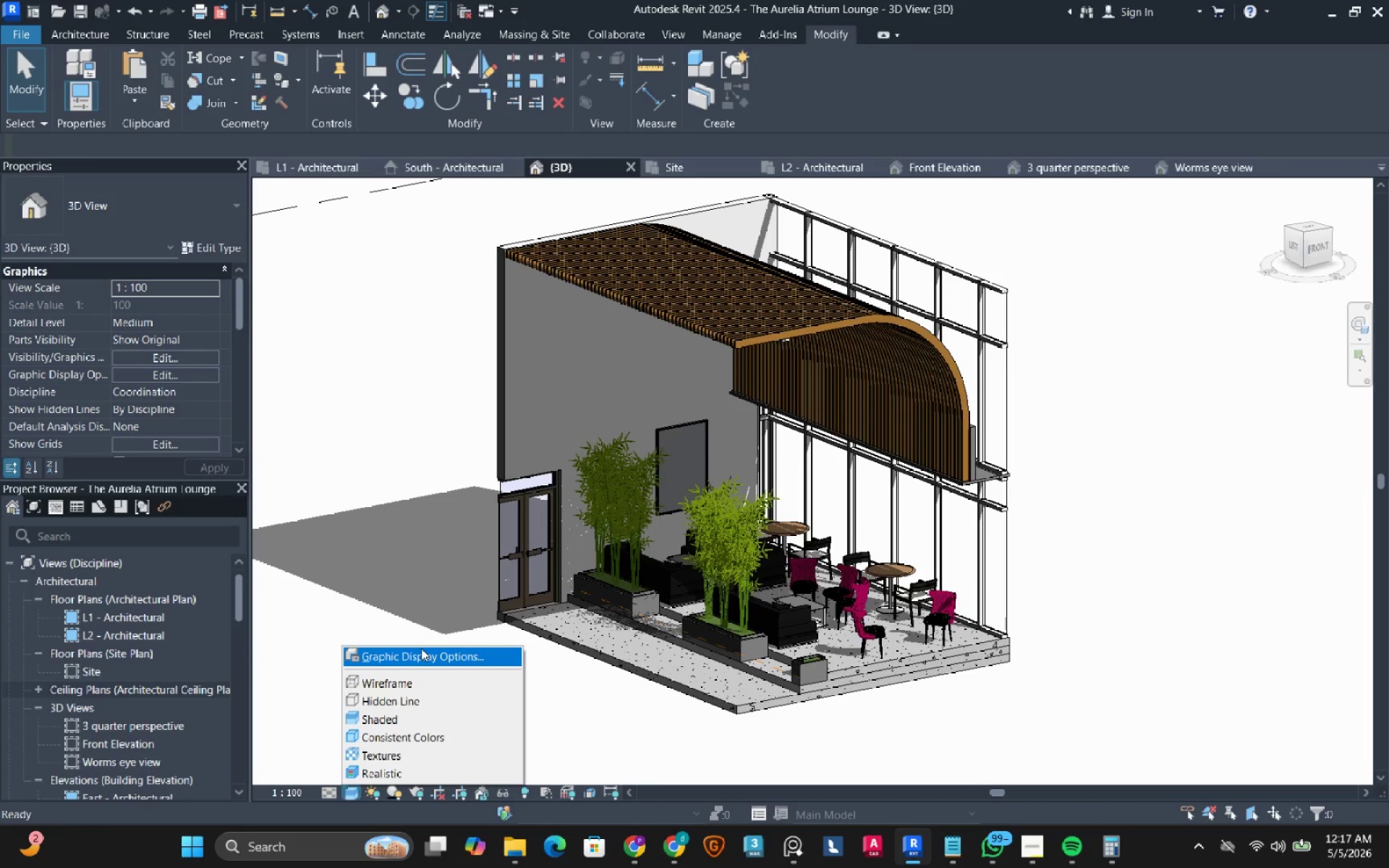 
left_click([420, 655])
 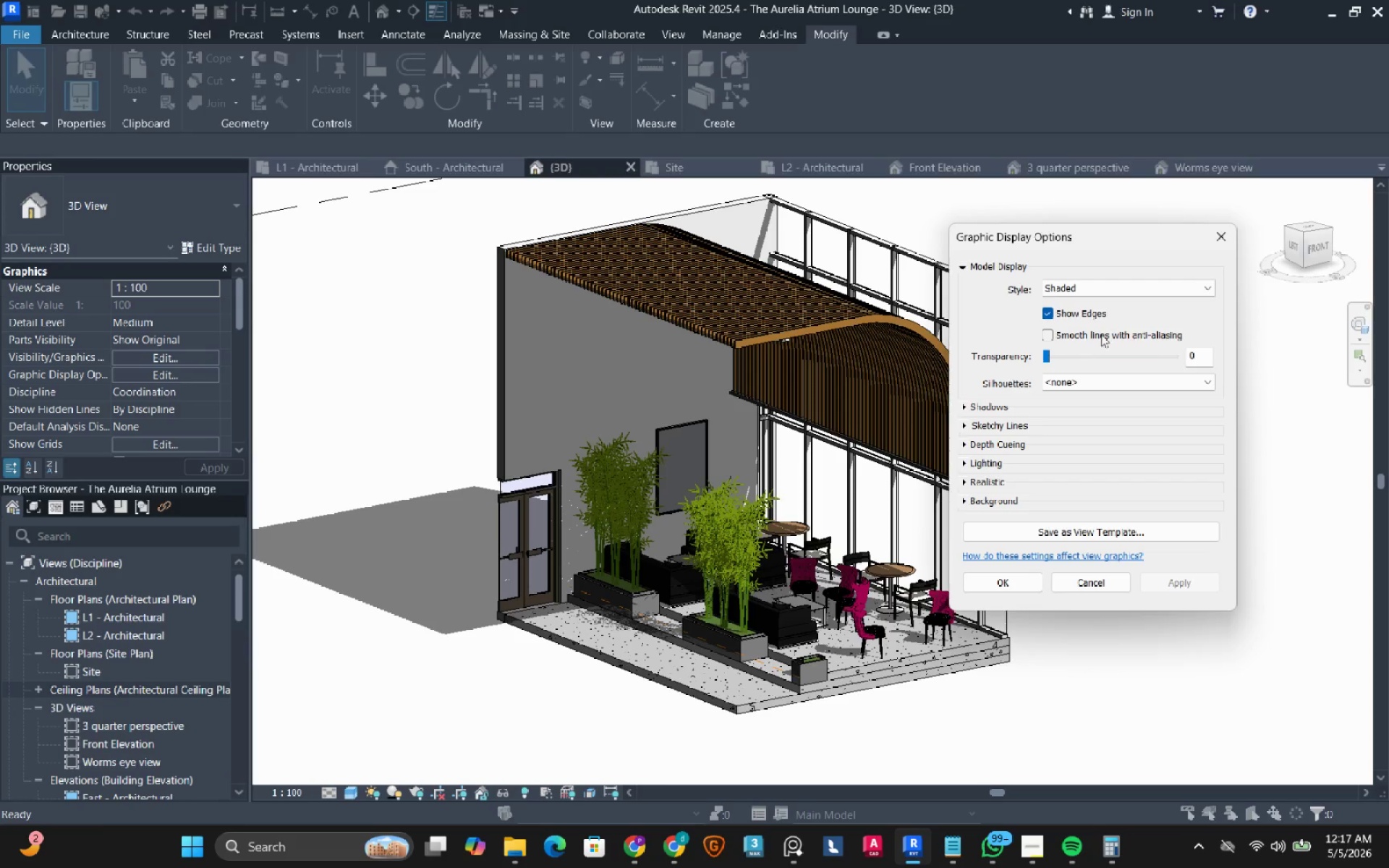 
left_click([1095, 282])
 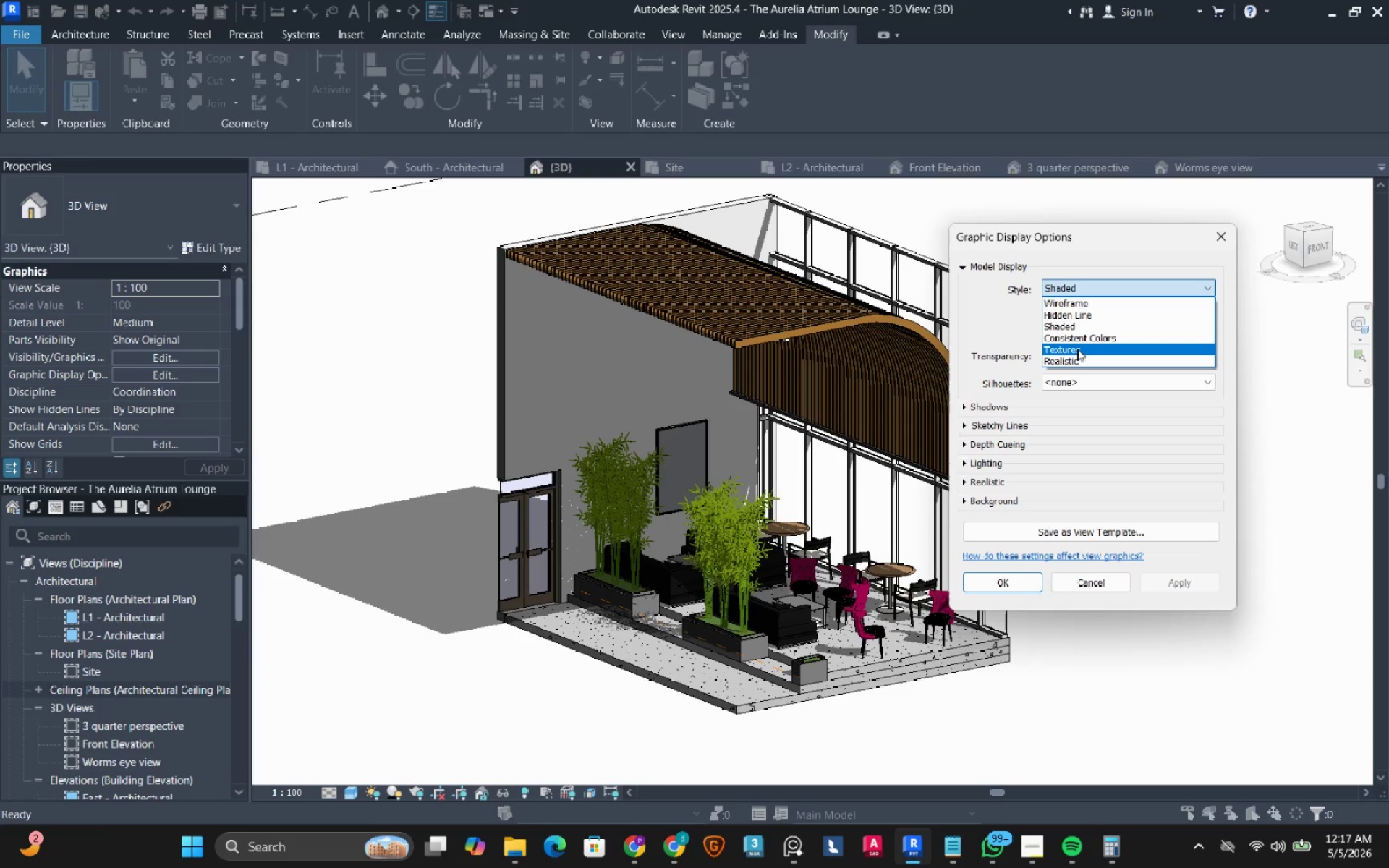 
left_click([1077, 349])
 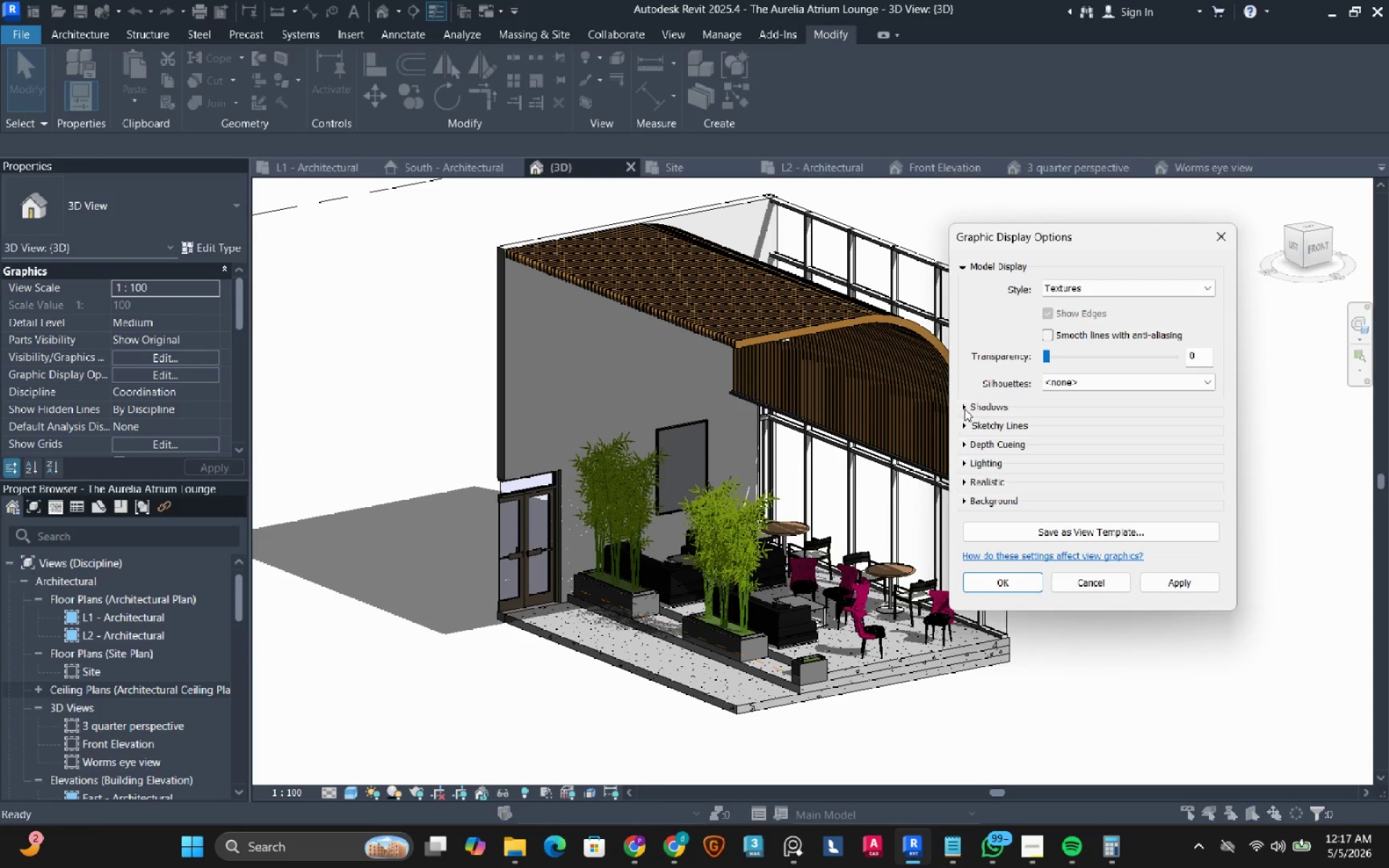 
left_click([965, 409])
 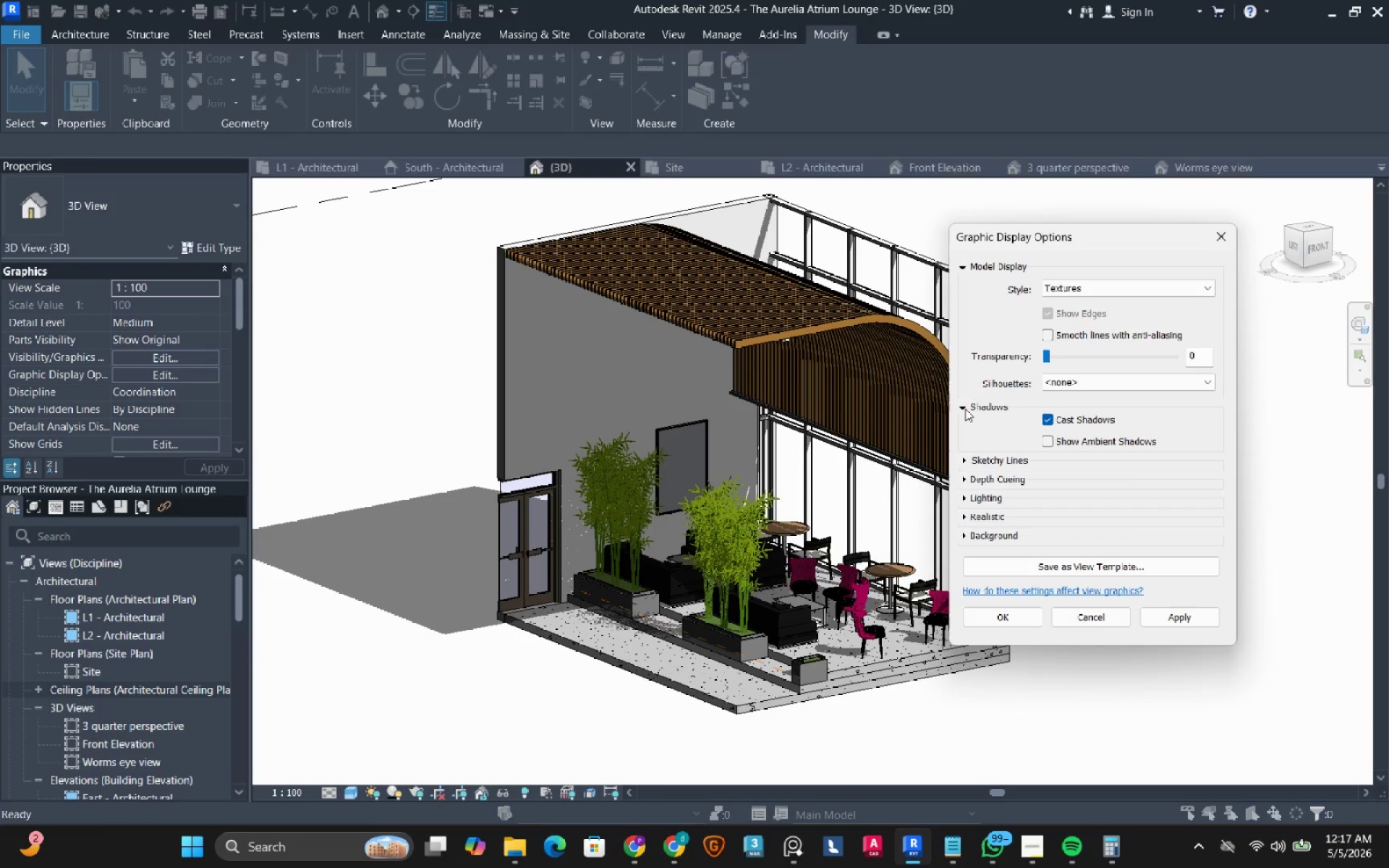 
double_click([965, 409])
 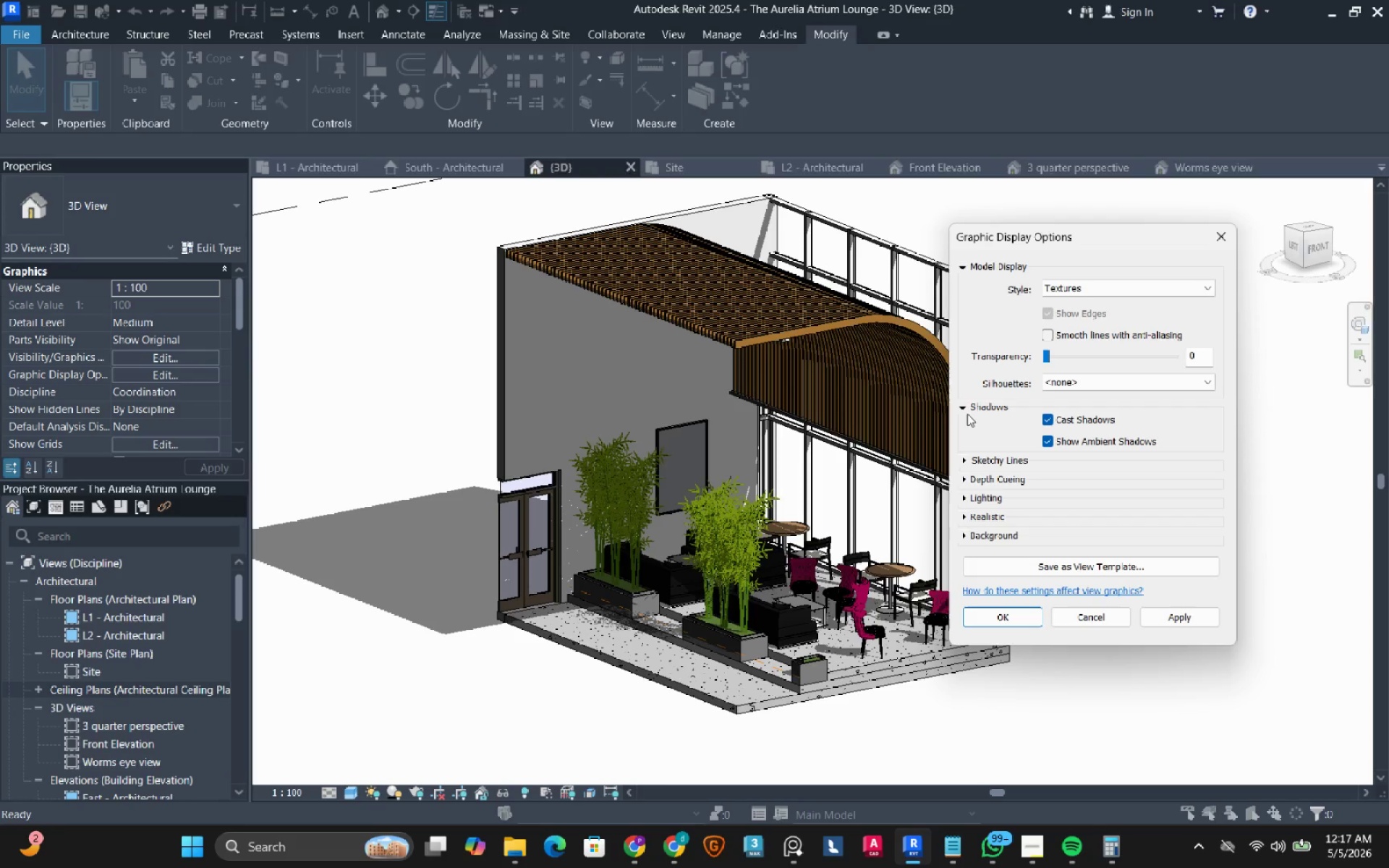 
left_click([964, 409])
 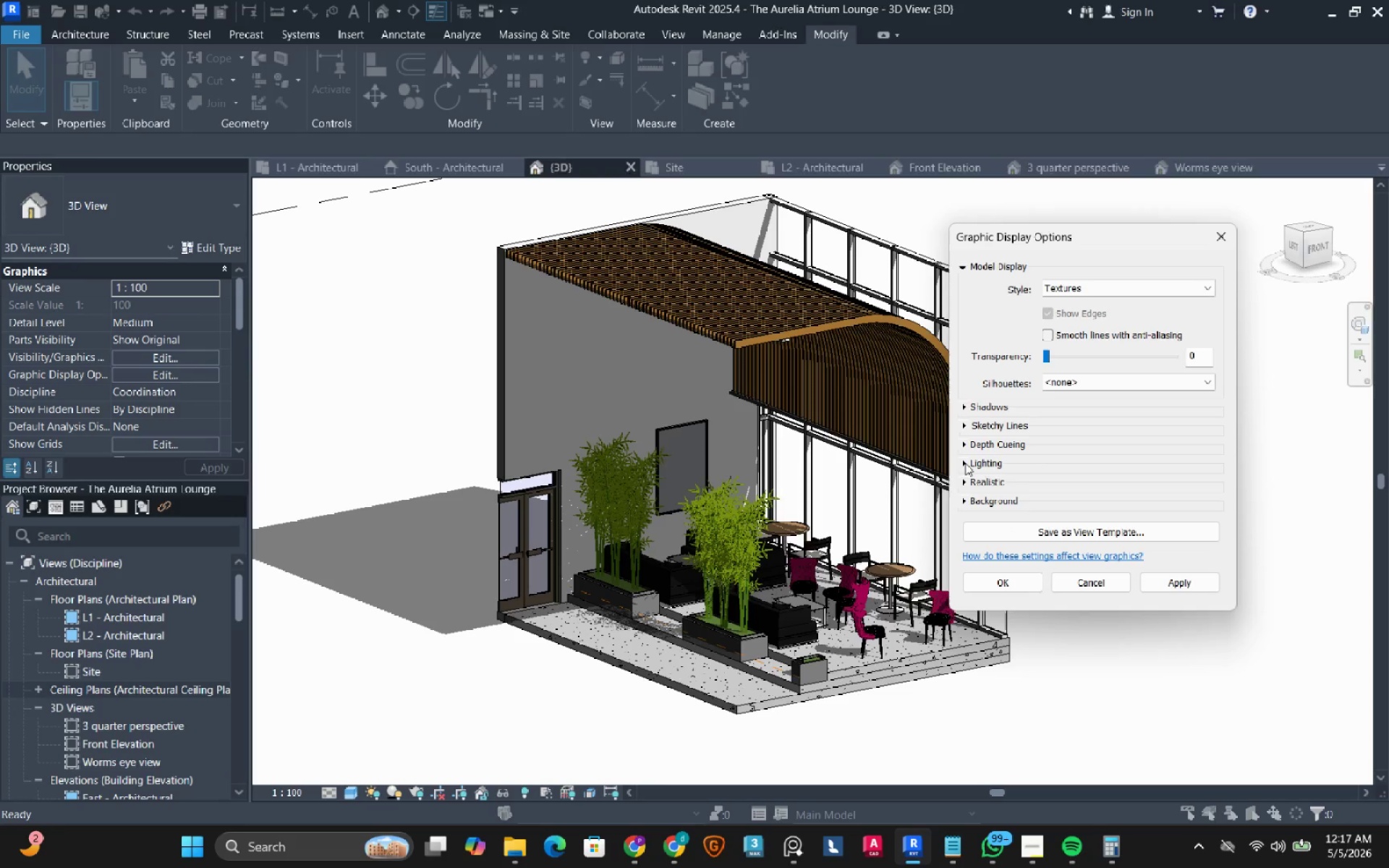 
left_click([965, 463])
 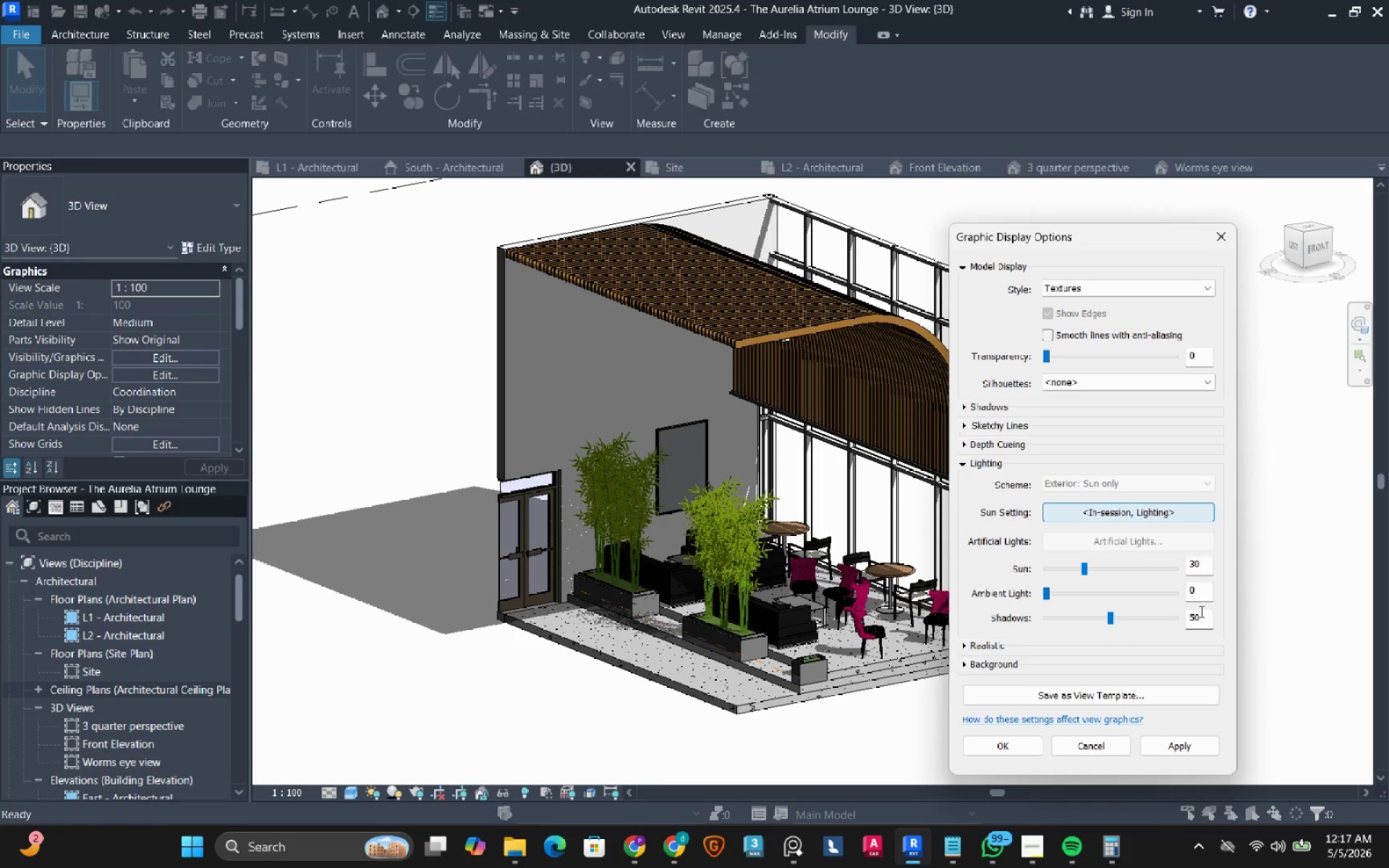 
left_click_drag(start_coordinate=[1202, 619], to_coordinate=[1166, 618])
 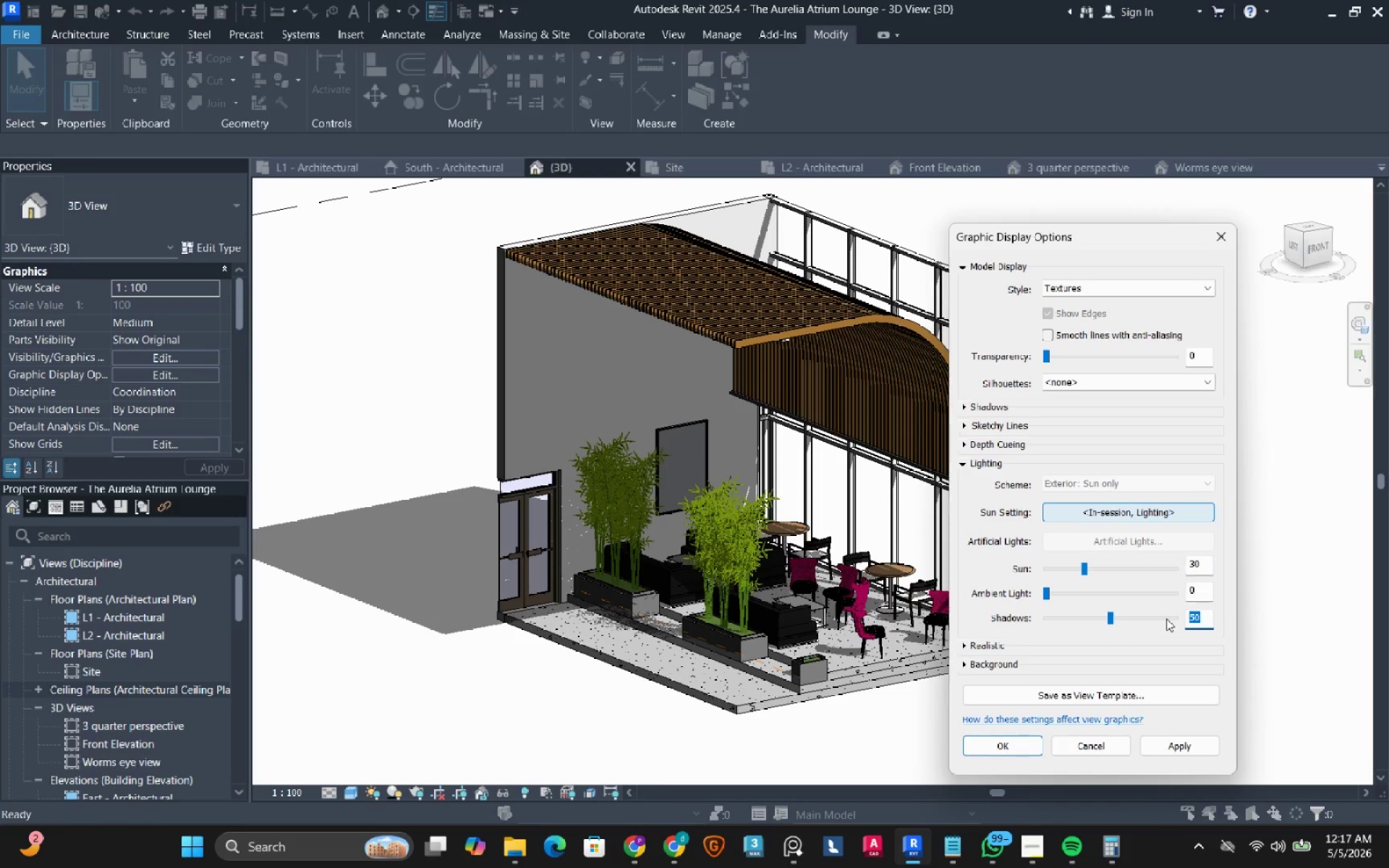 
type(30)
 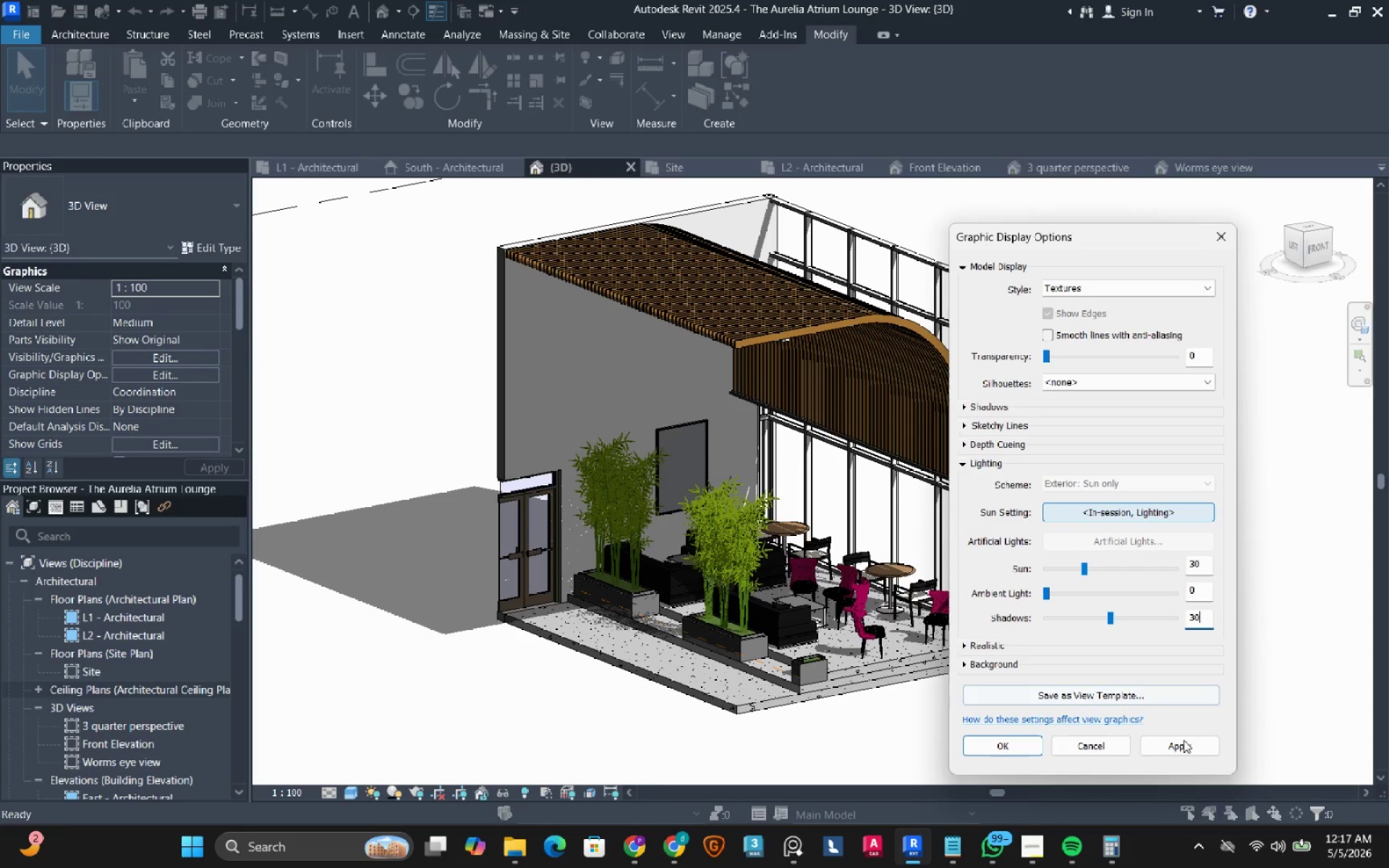 
left_click([1181, 747])
 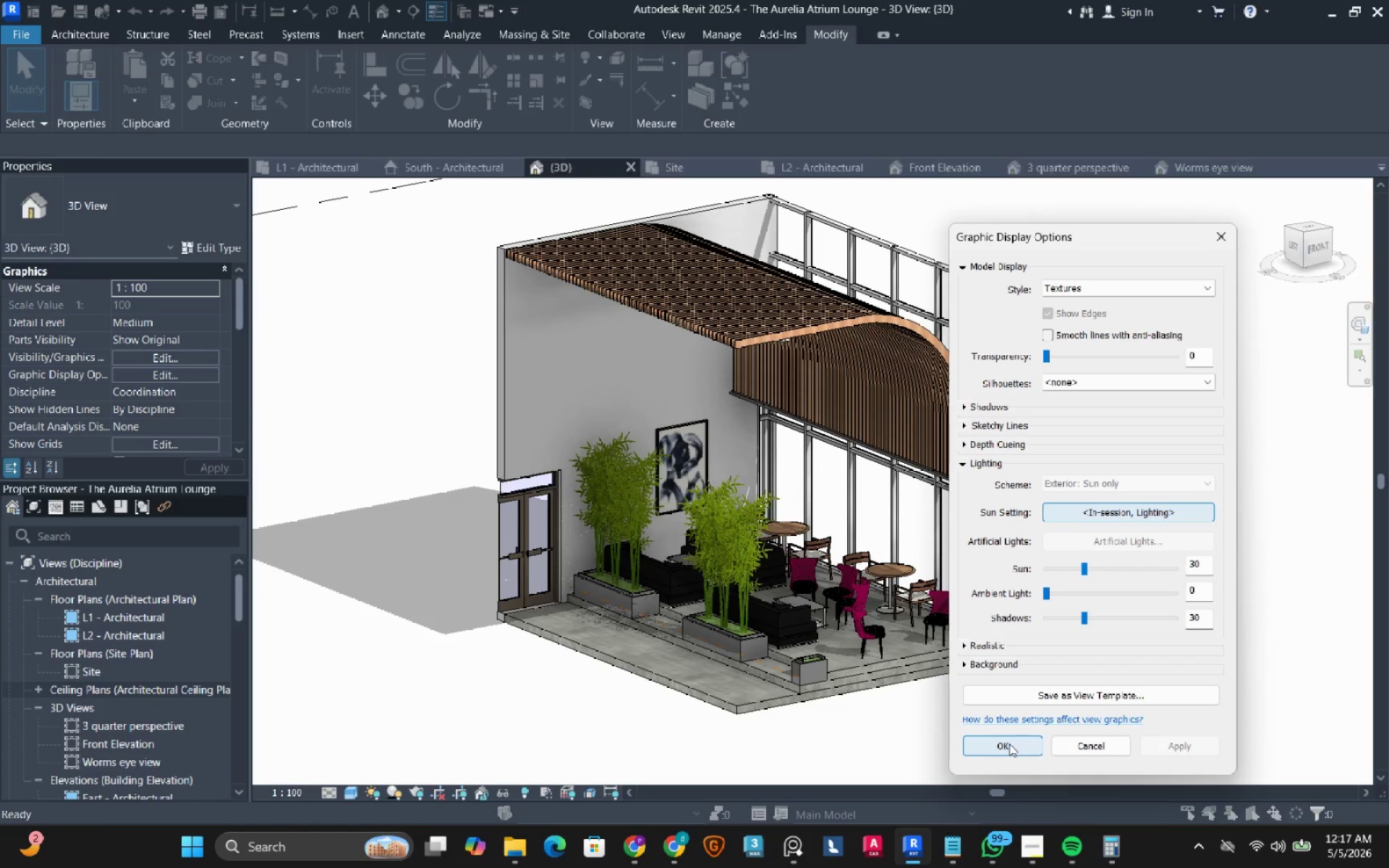 
wait(5.78)
 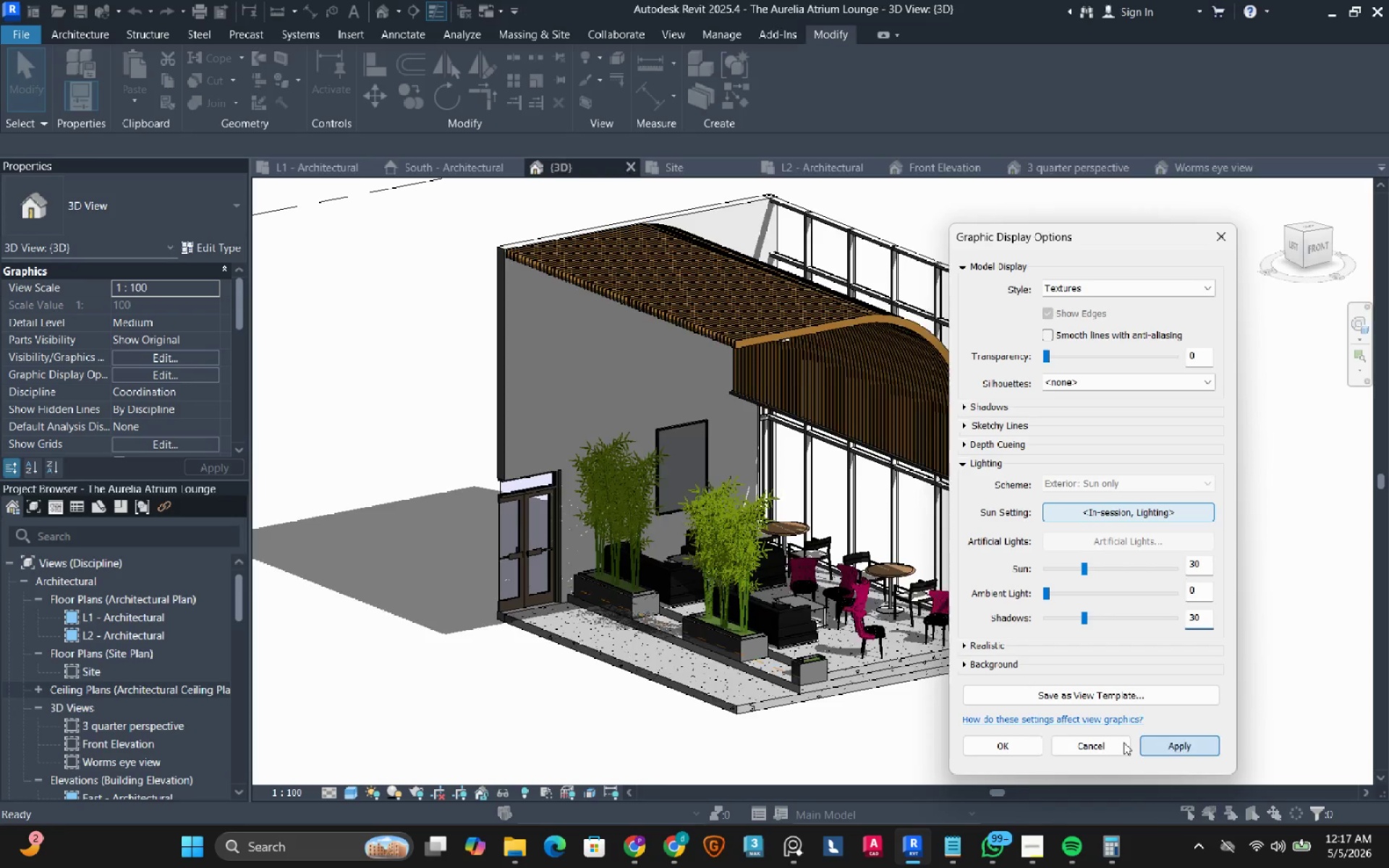 
left_click([1007, 746])
 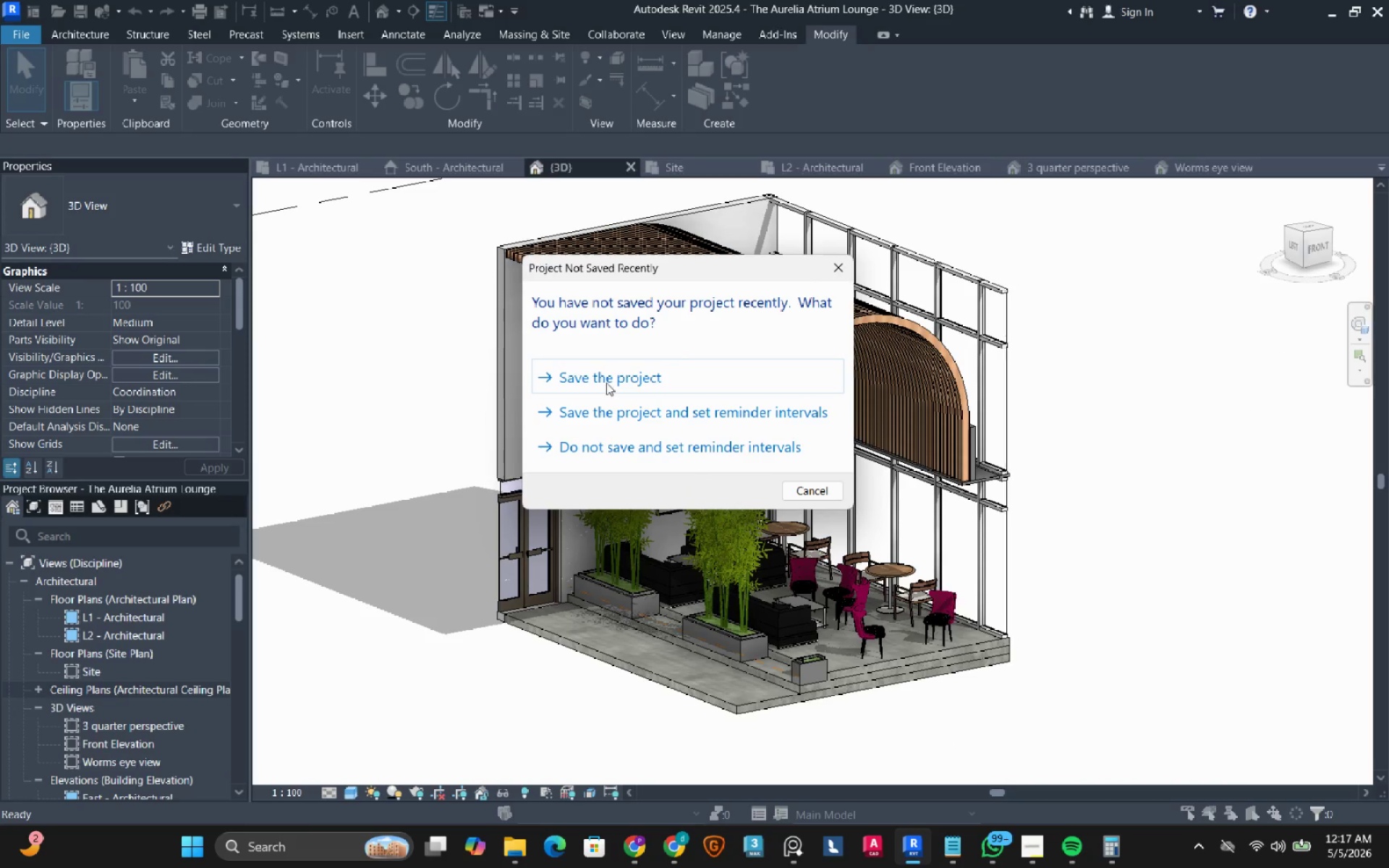 
left_click([596, 370])
 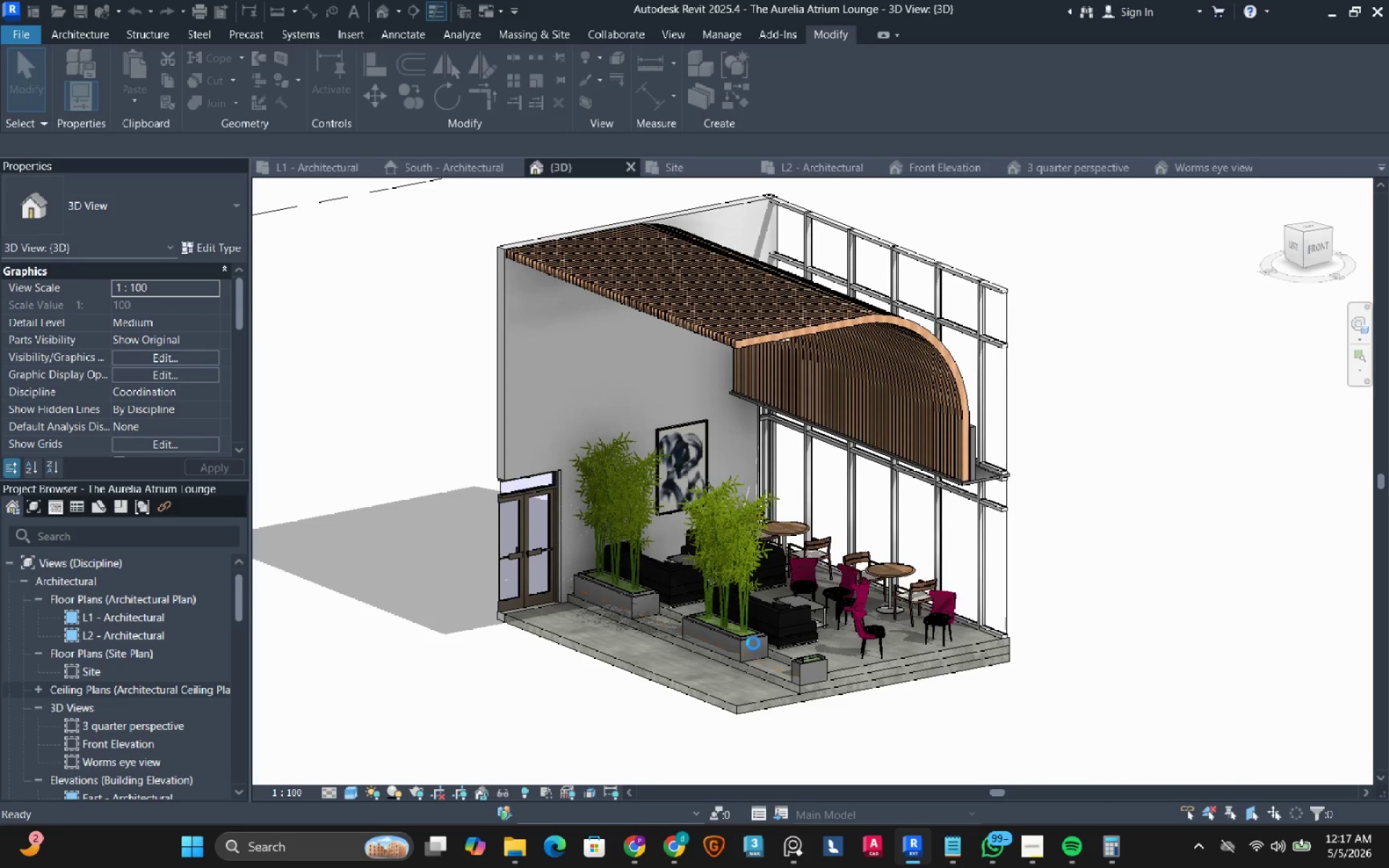 
mouse_move([767, 632])
 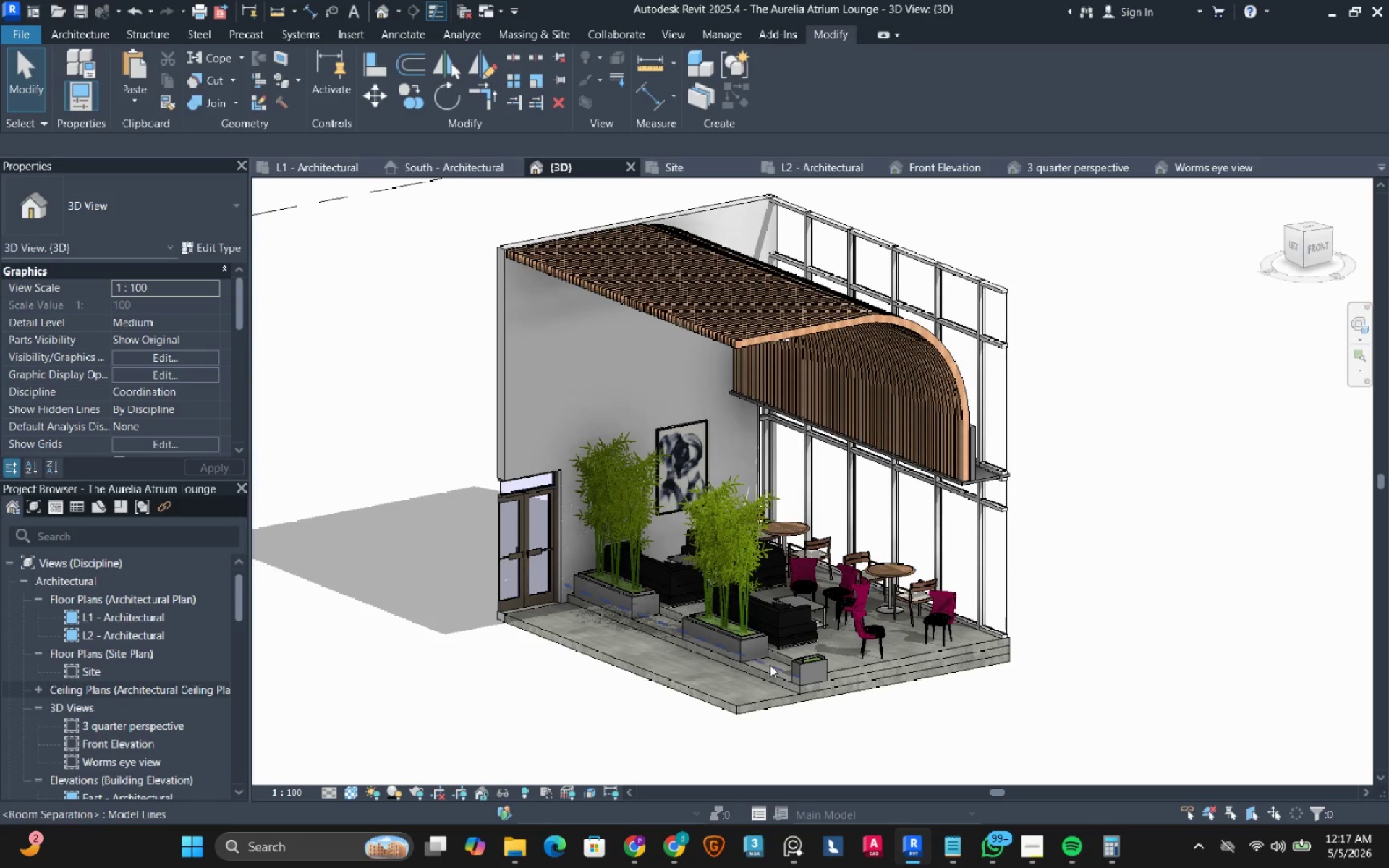 
left_click([770, 665])
 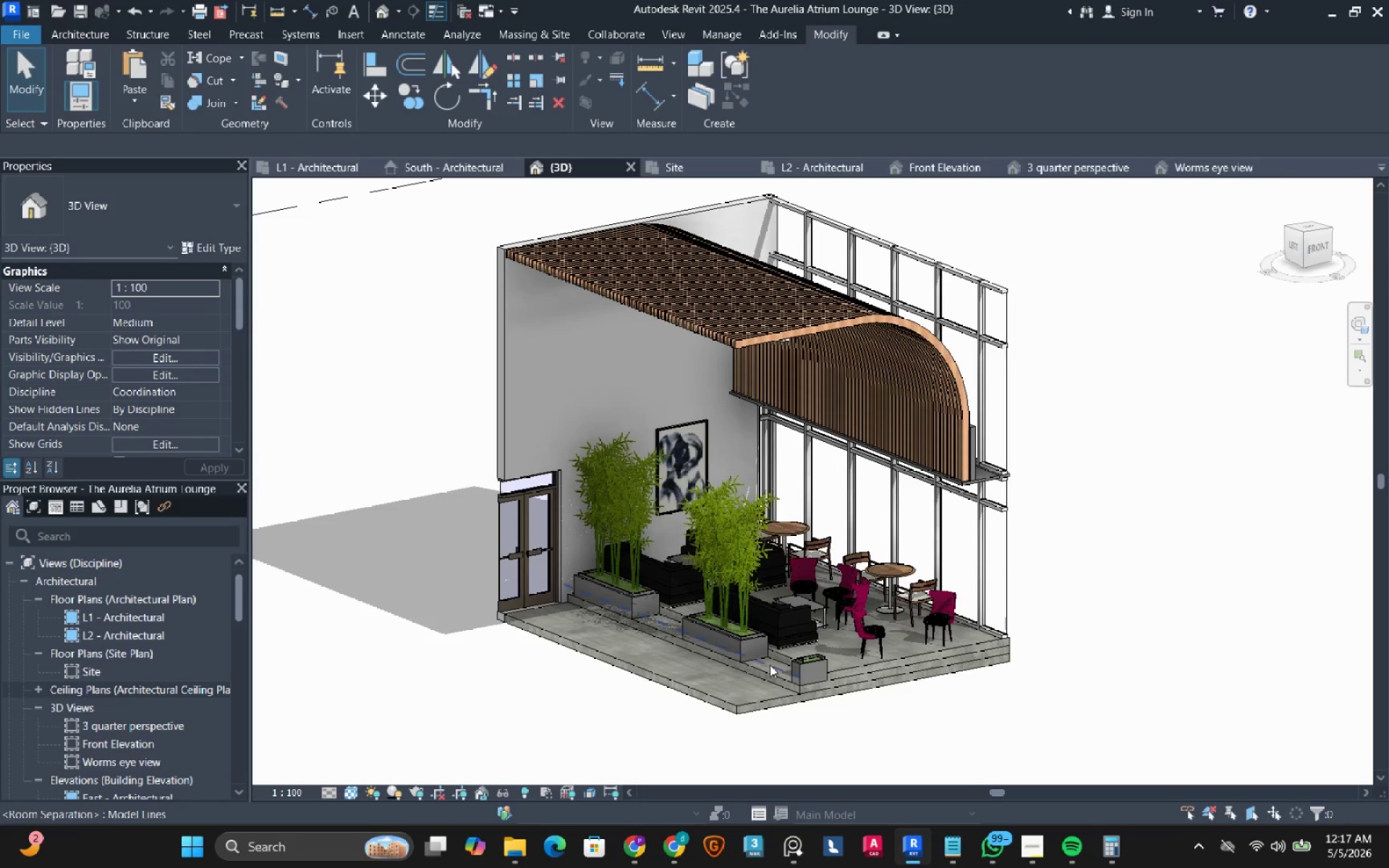 
right_click([770, 665])
 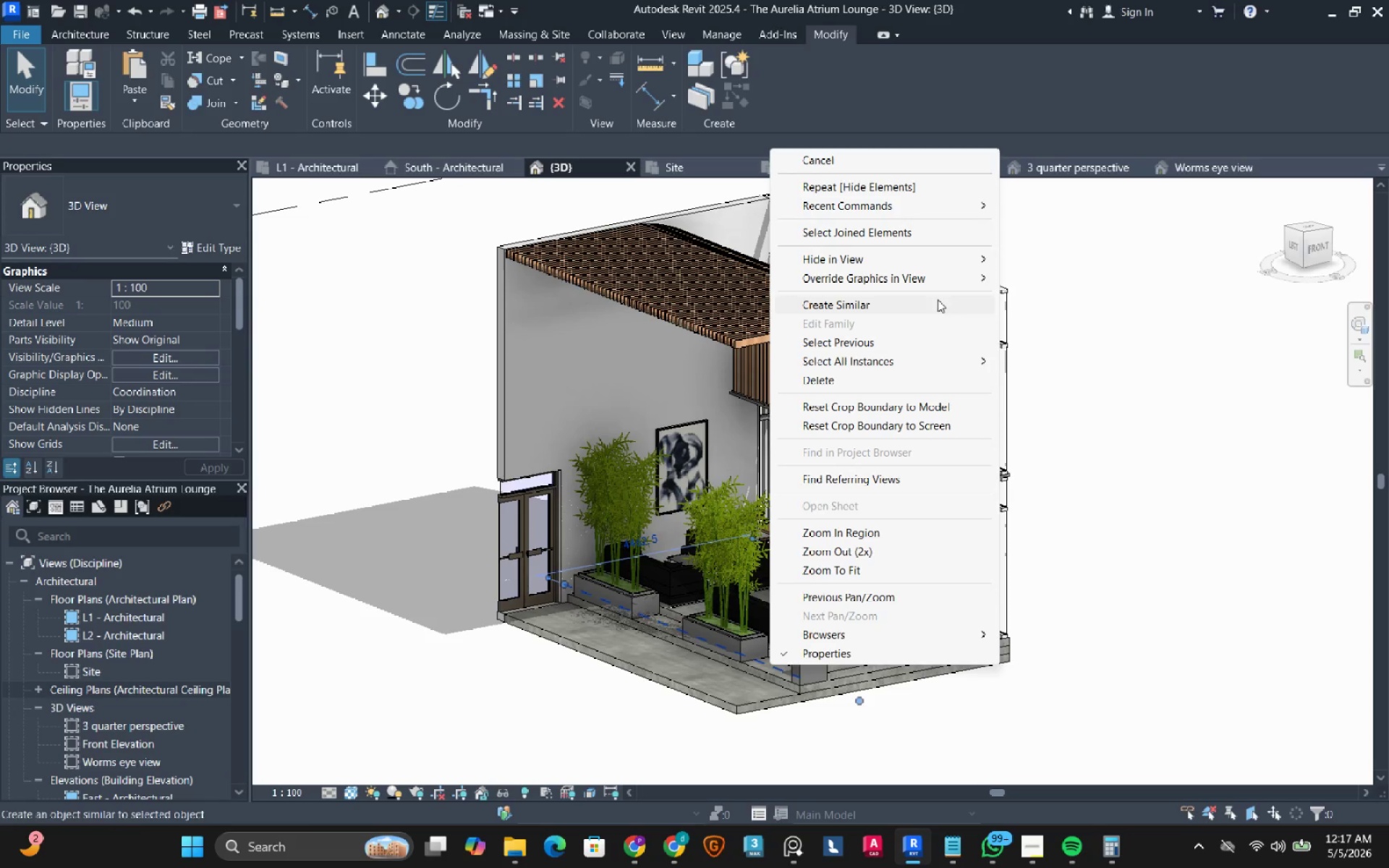 
left_click([947, 268])
 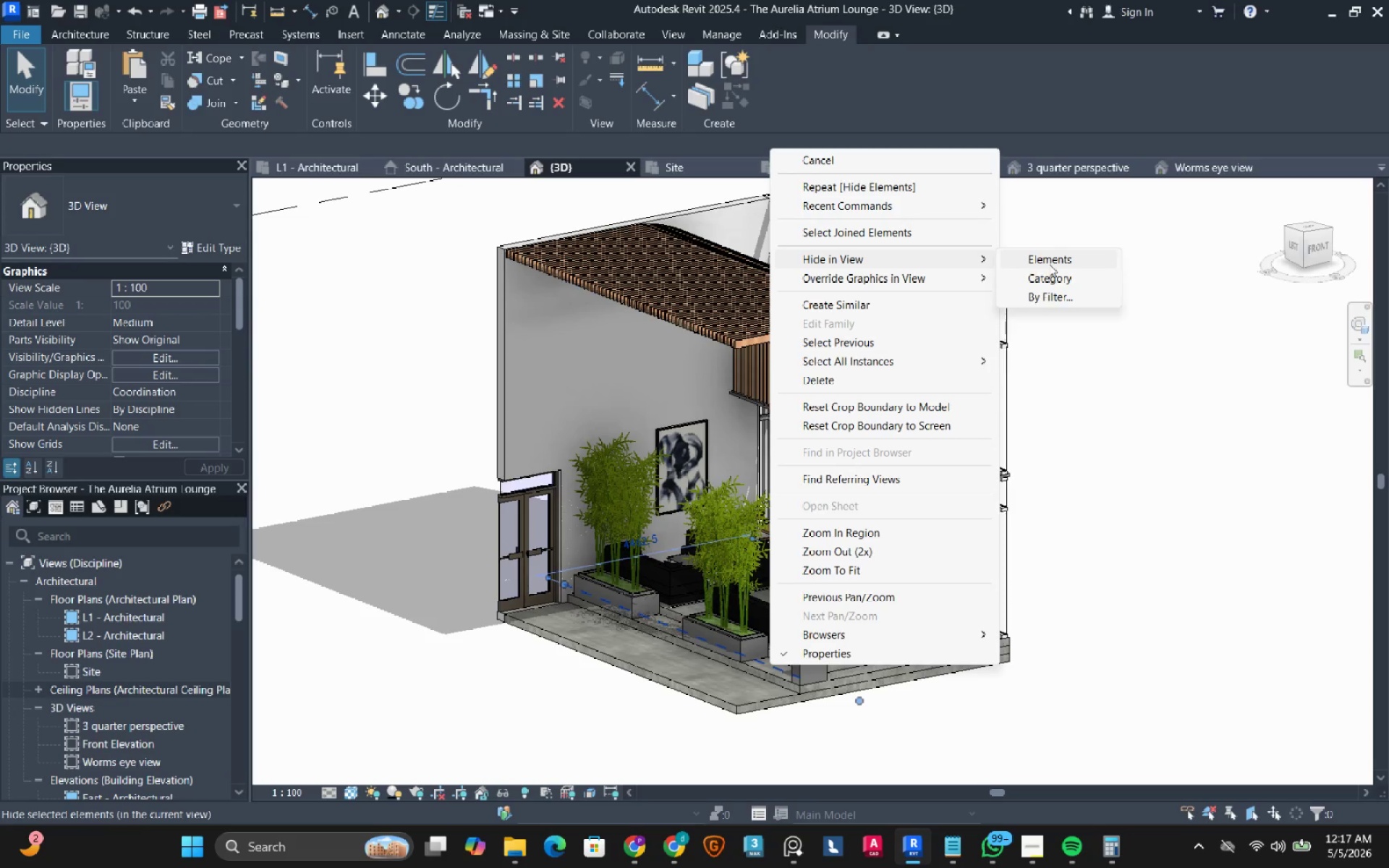 
left_click([1049, 264])
 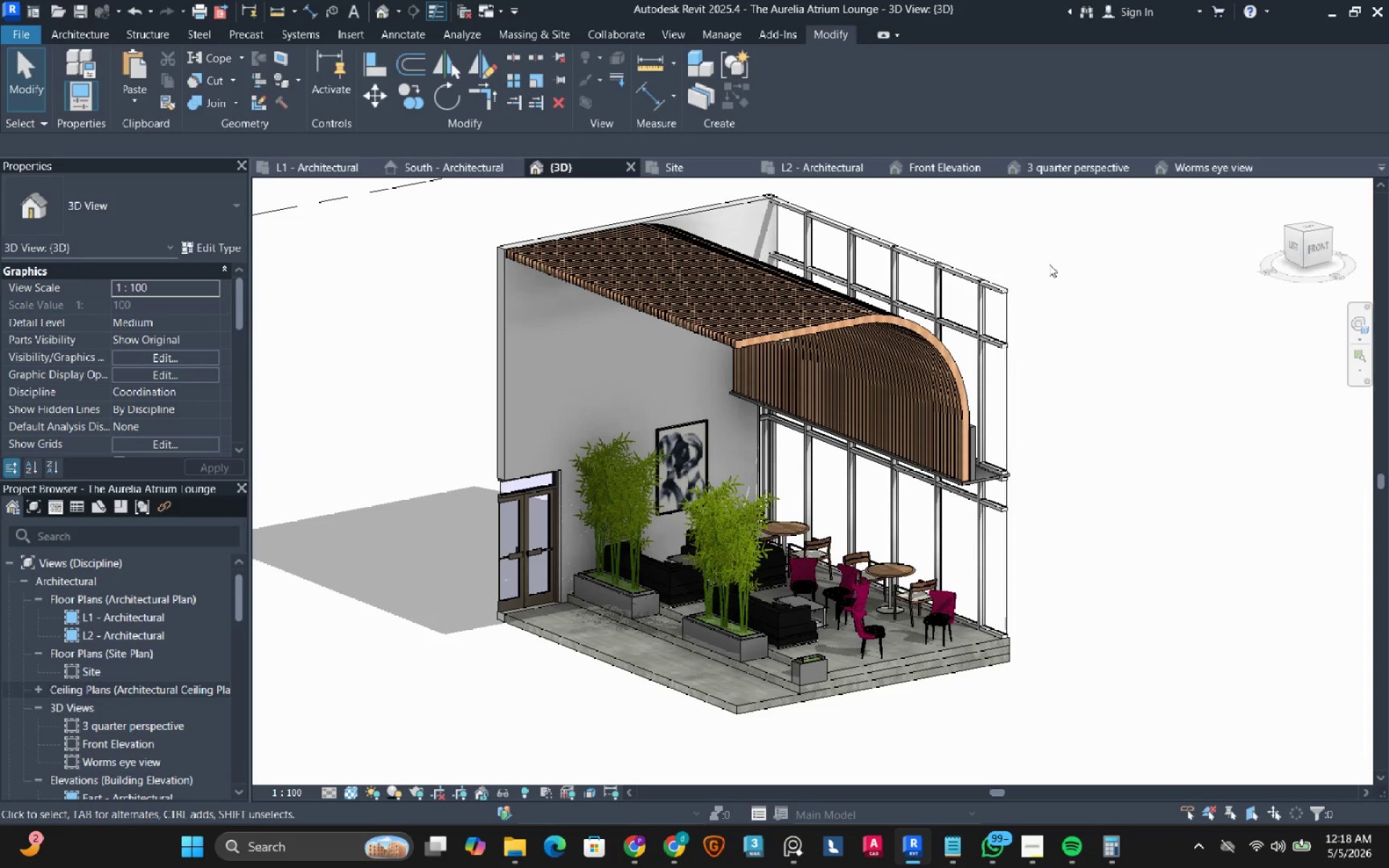 
wait(6.64)
 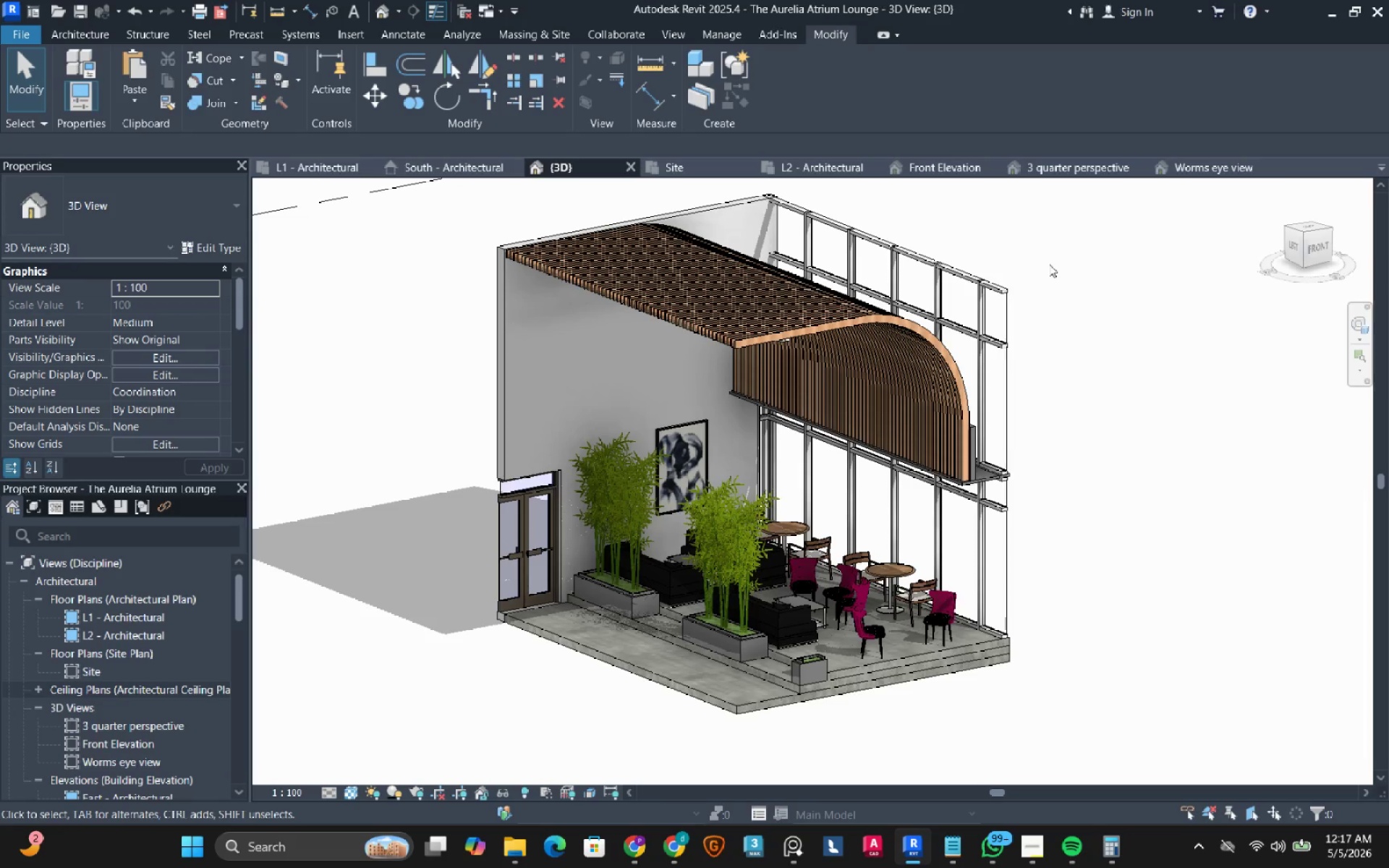 
left_click([1185, 412])
 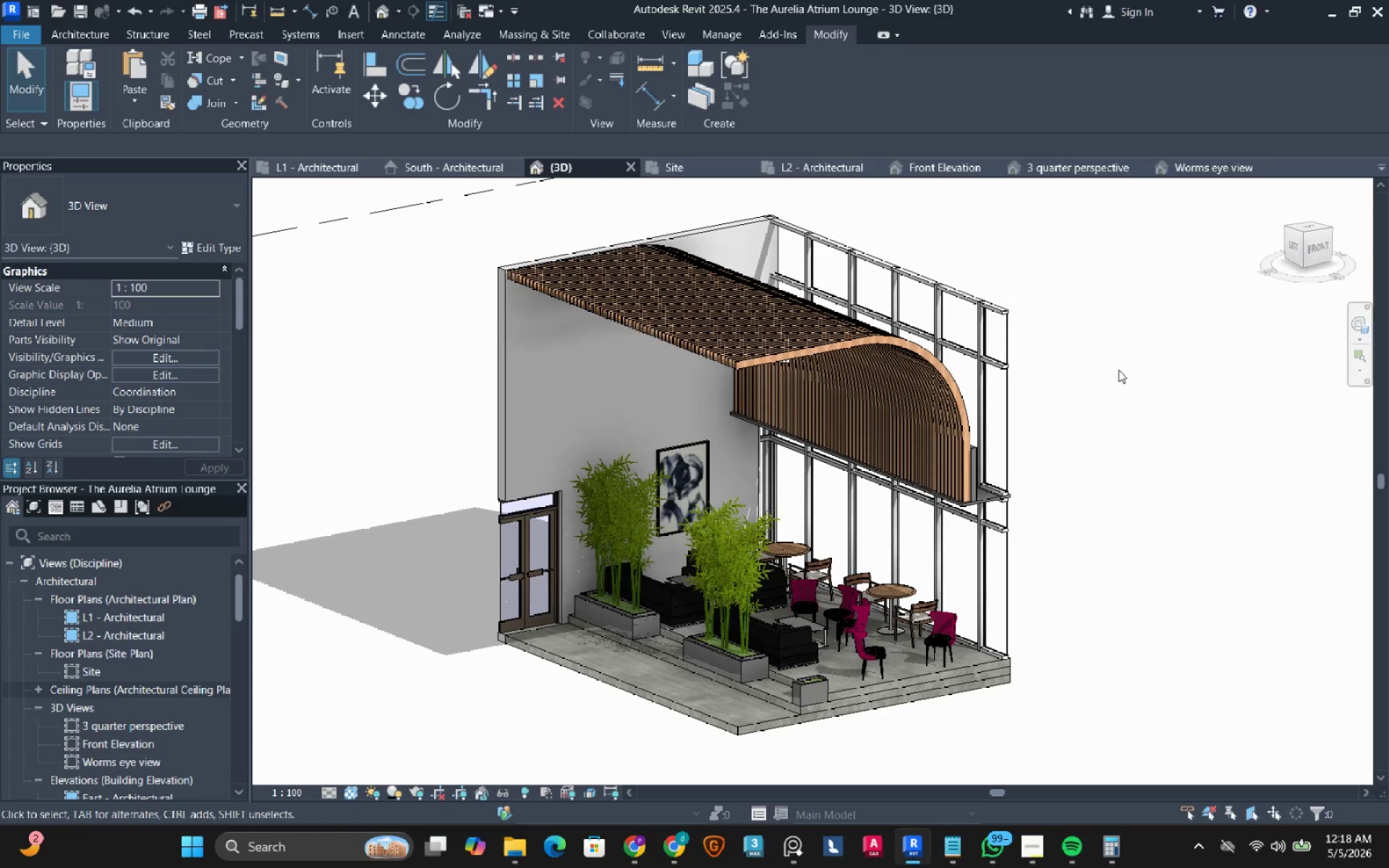 
wait(28.7)
 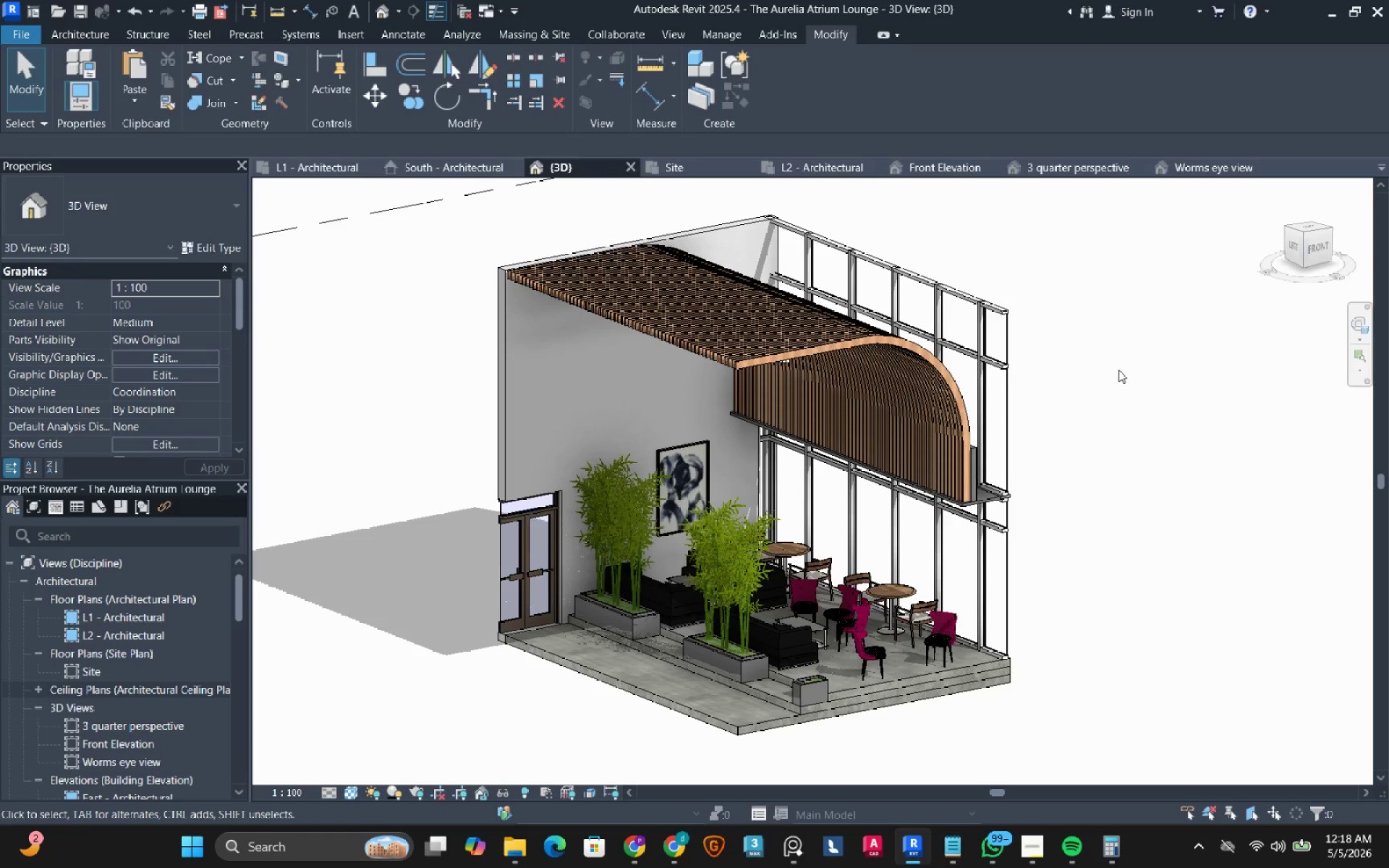 
key(PrintScreen)
 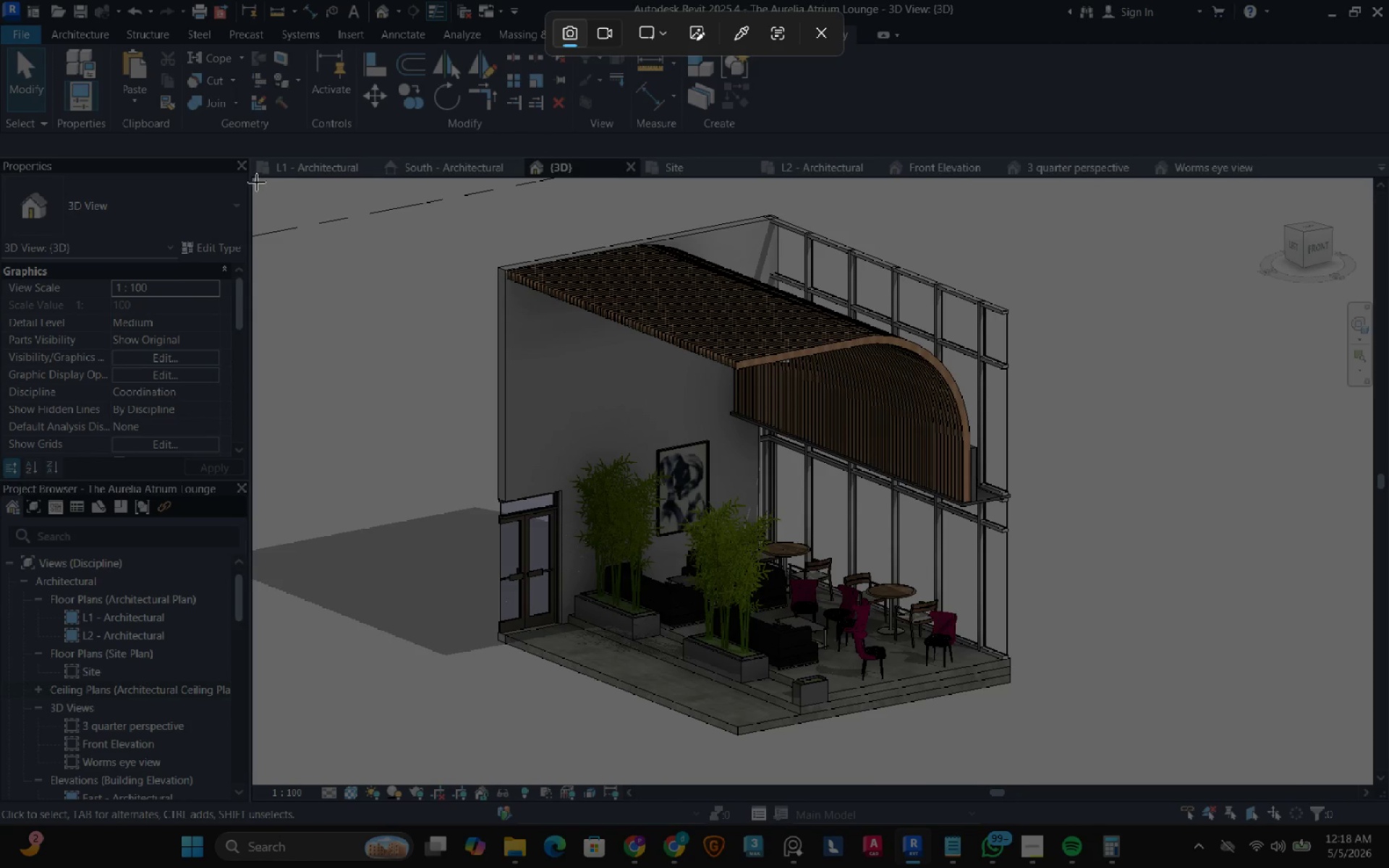 
left_click_drag(start_coordinate=[254, 178], to_coordinate=[1373, 783])